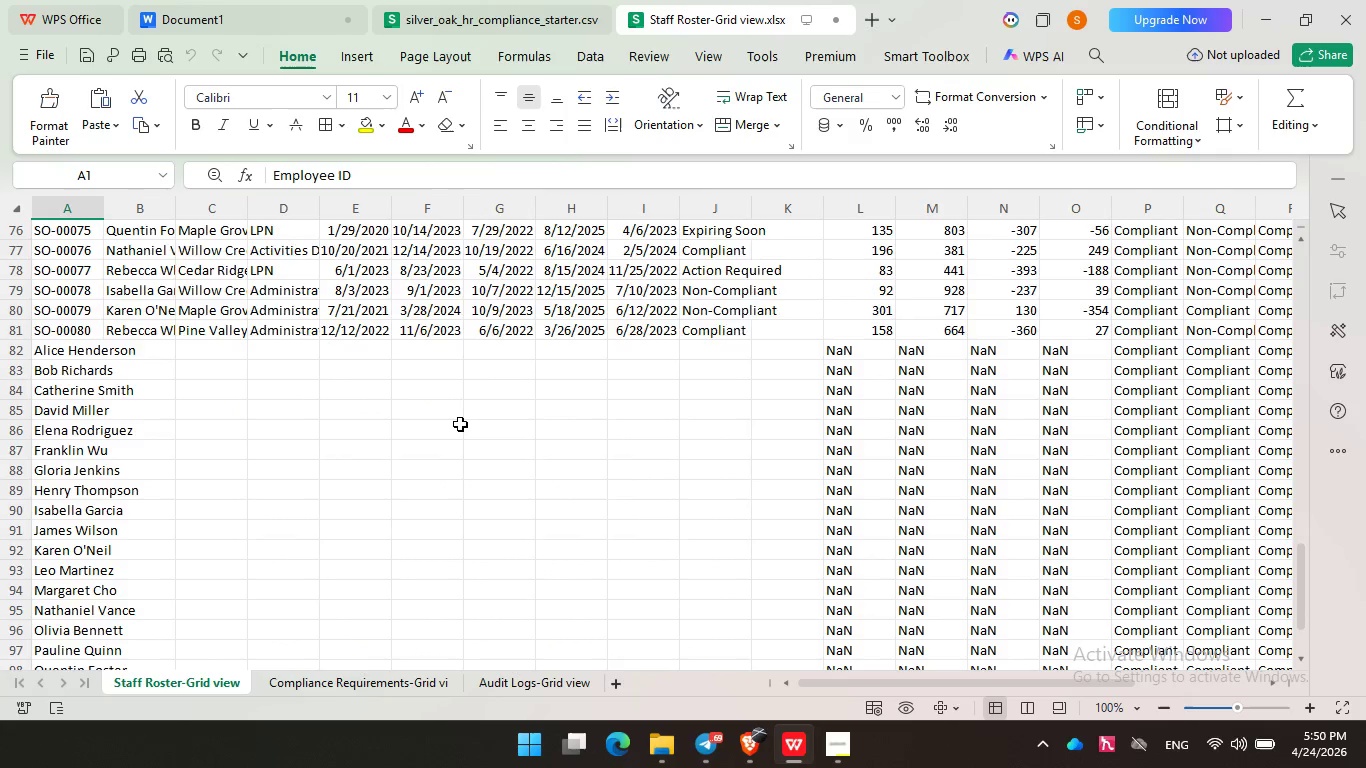 
scroll: coordinate [460, 424], scroll_direction: none, amount: 0.0
 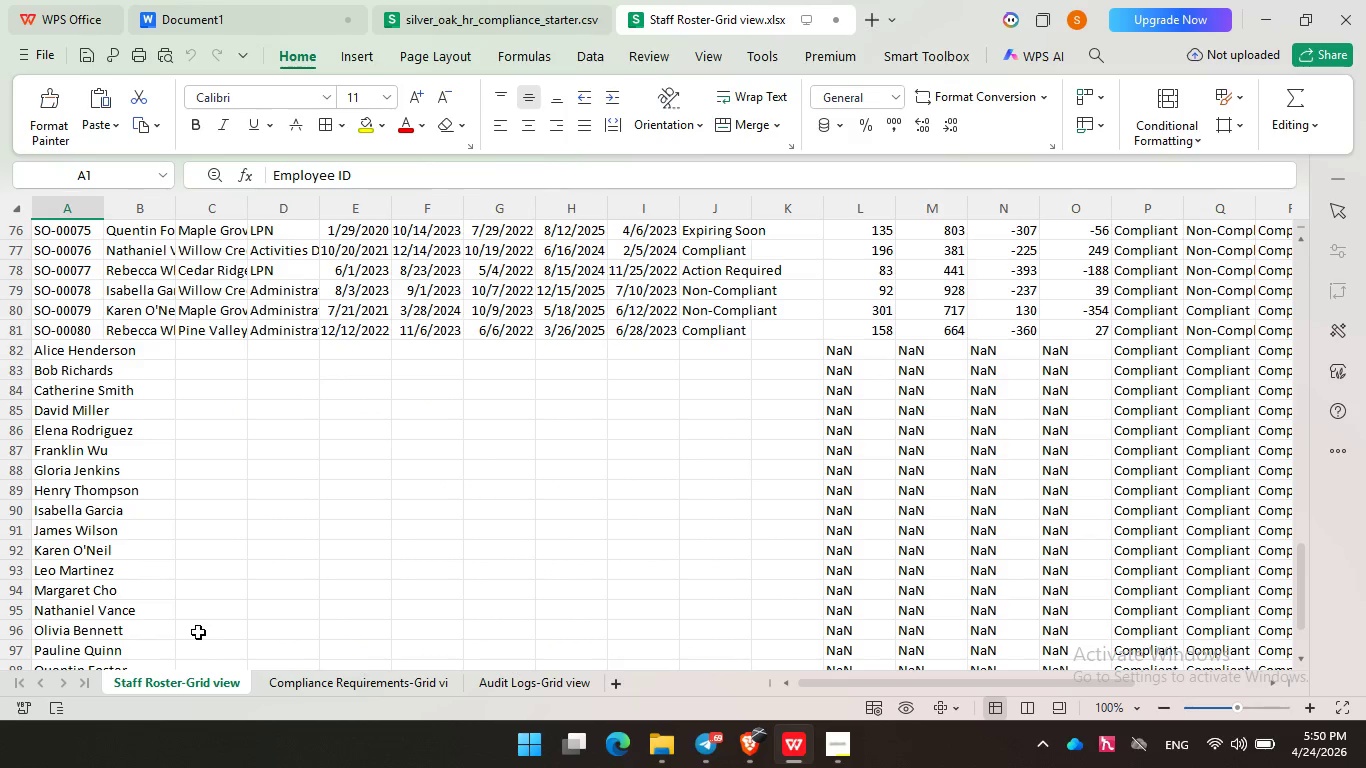 
left_click([650, 750])
 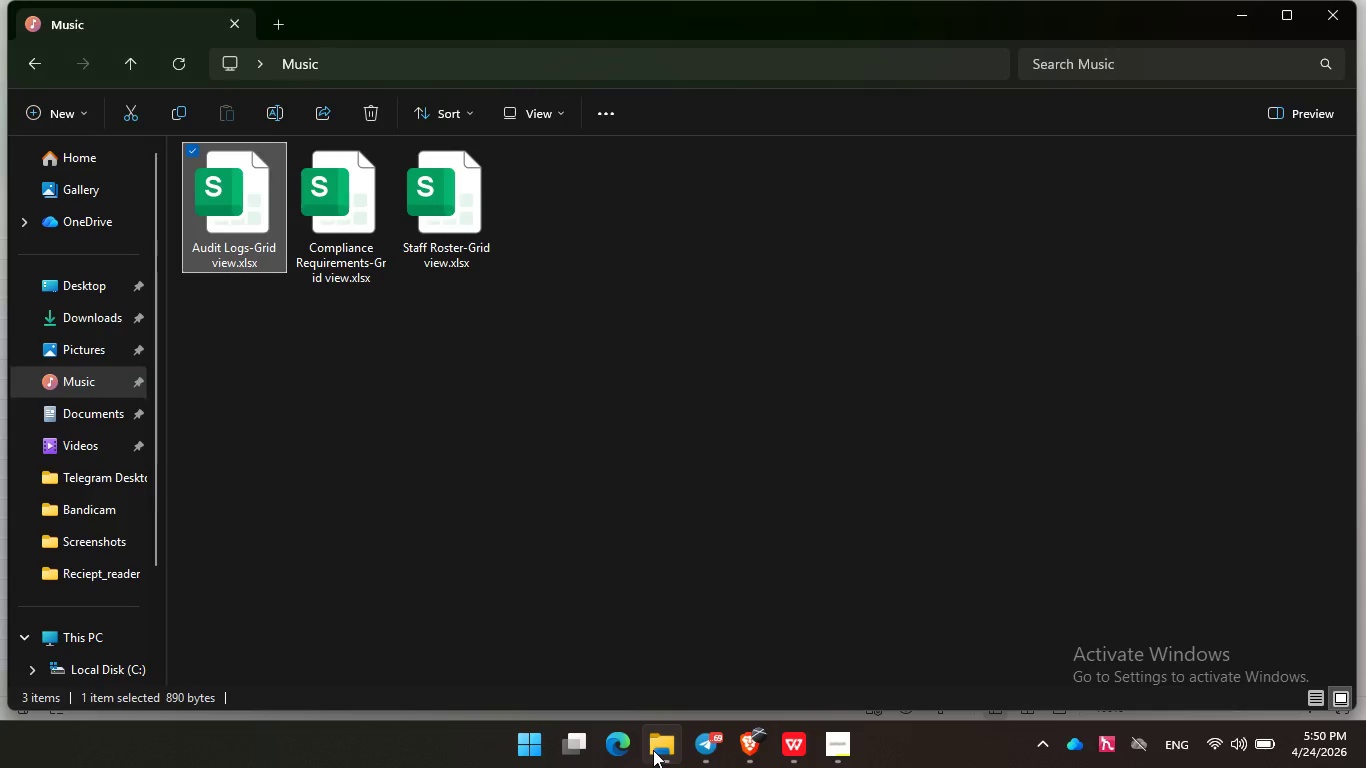 
left_click([653, 750])
 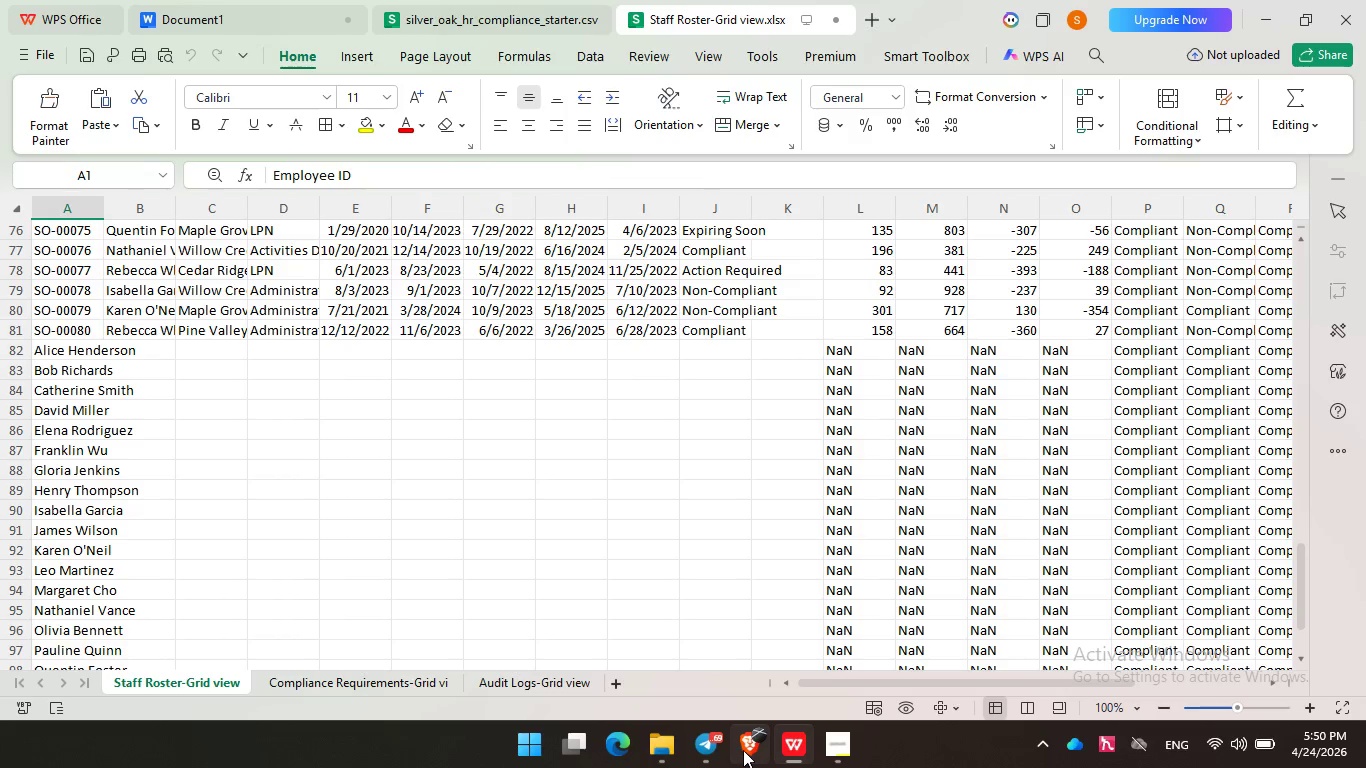 
left_click([743, 750])
 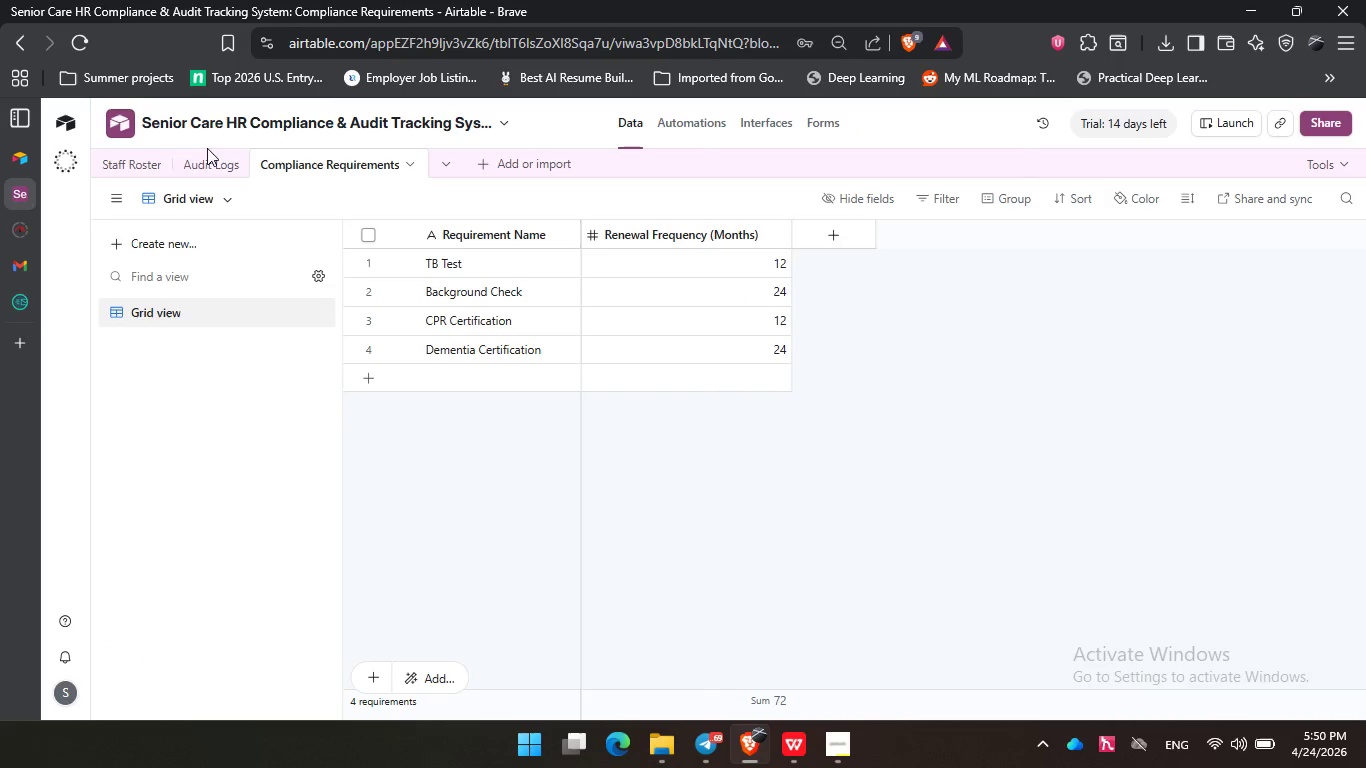 
left_click([112, 176])
 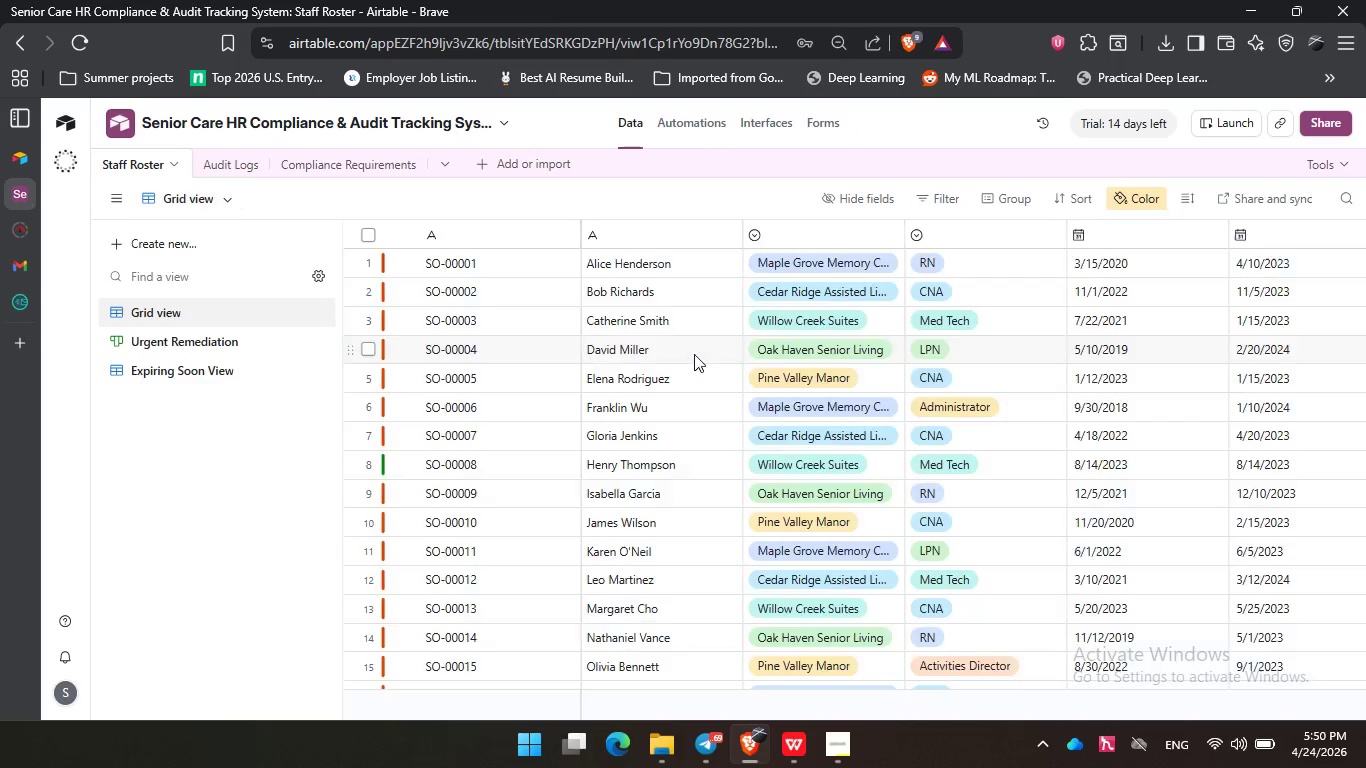 
scroll: coordinate [627, 354], scroll_direction: down, amount: 25.0
 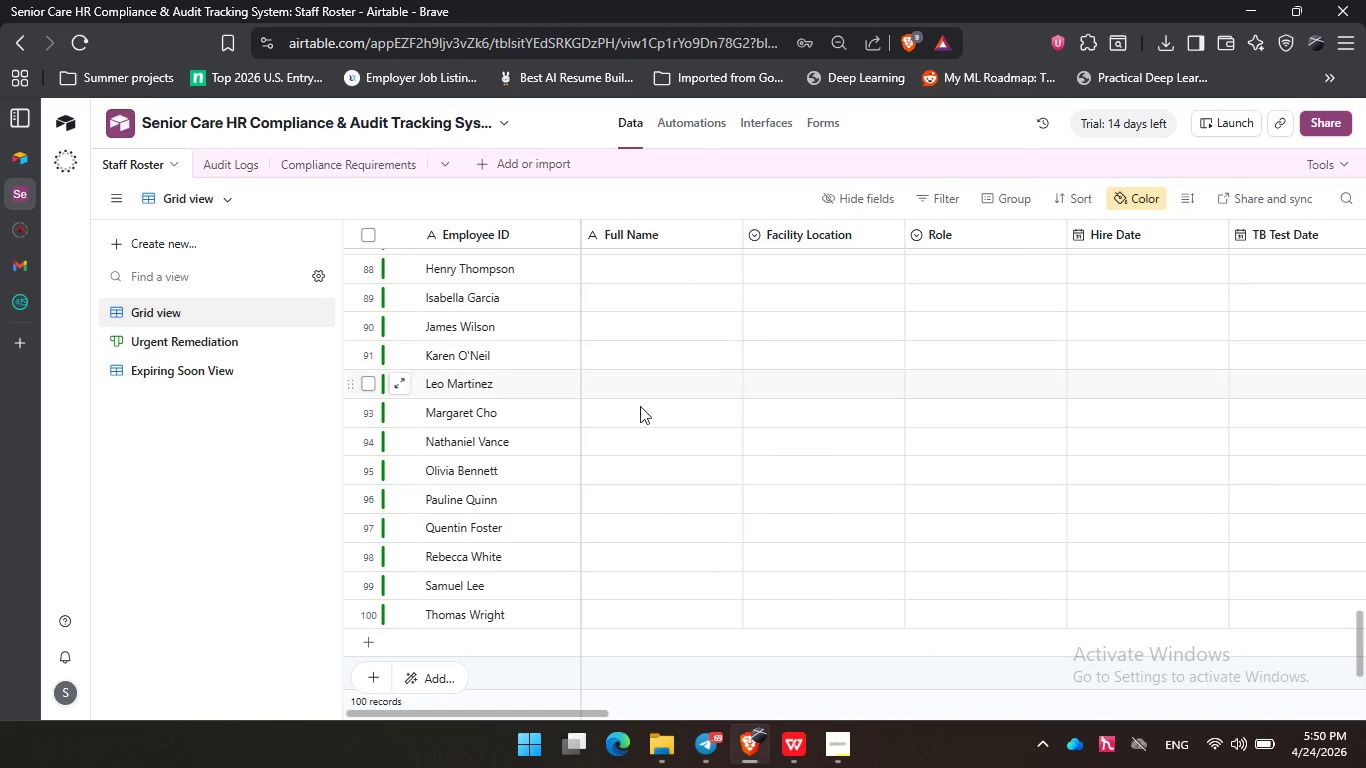 
scroll: coordinate [644, 424], scroll_direction: up, amount: 5.0
 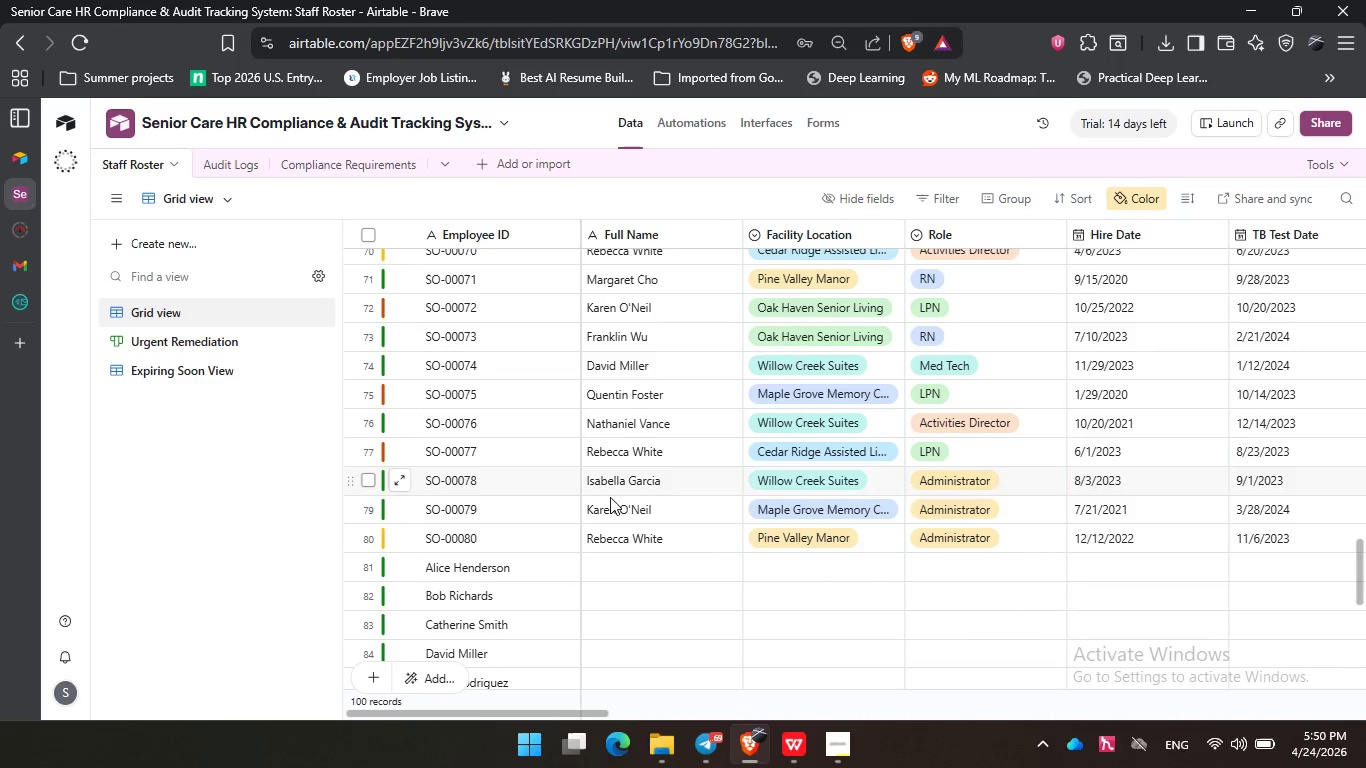 
scroll: coordinate [668, 519], scroll_direction: down, amount: 2.0
 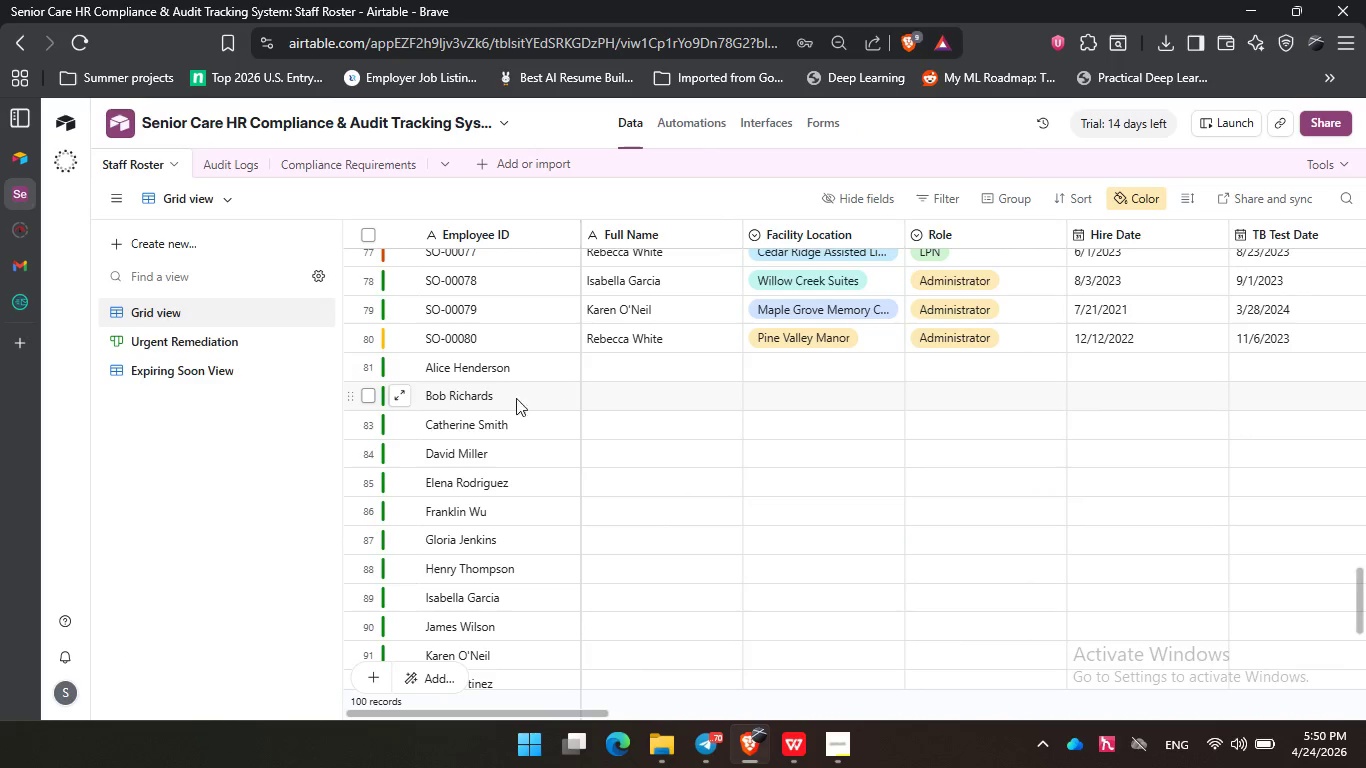 
left_click_drag(start_coordinate=[361, 395], to_coordinate=[368, 427])
 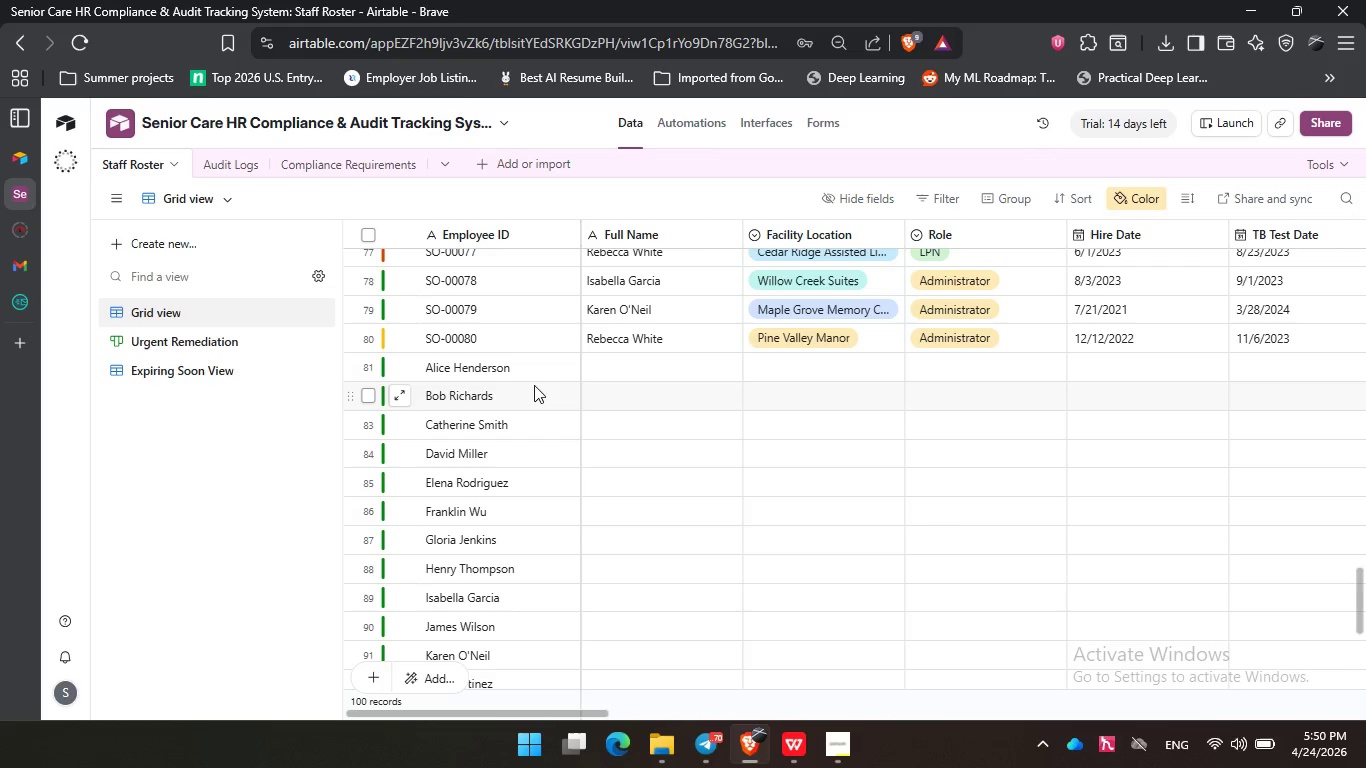 
left_click_drag(start_coordinate=[525, 386], to_coordinate=[1289, 569])
 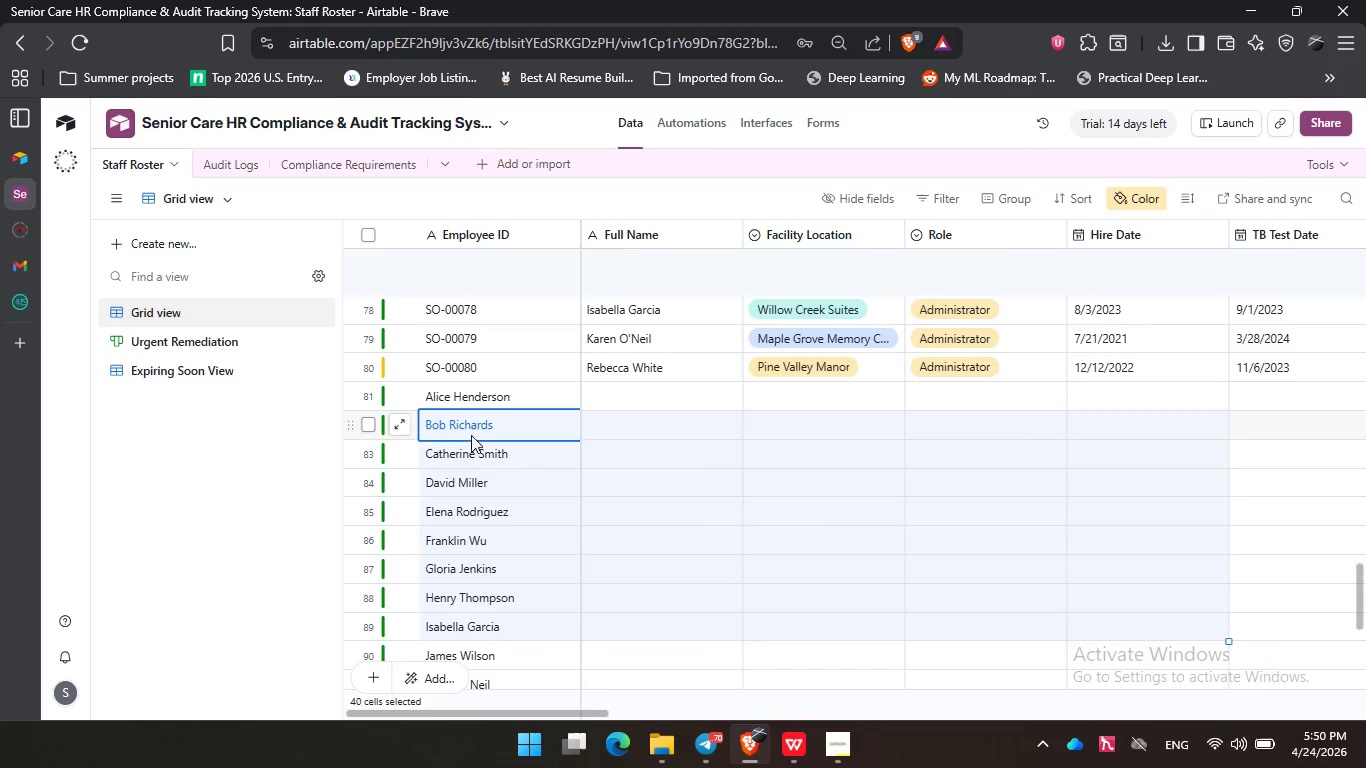 
scroll: coordinate [1205, 590], scroll_direction: down, amount: 4.0
 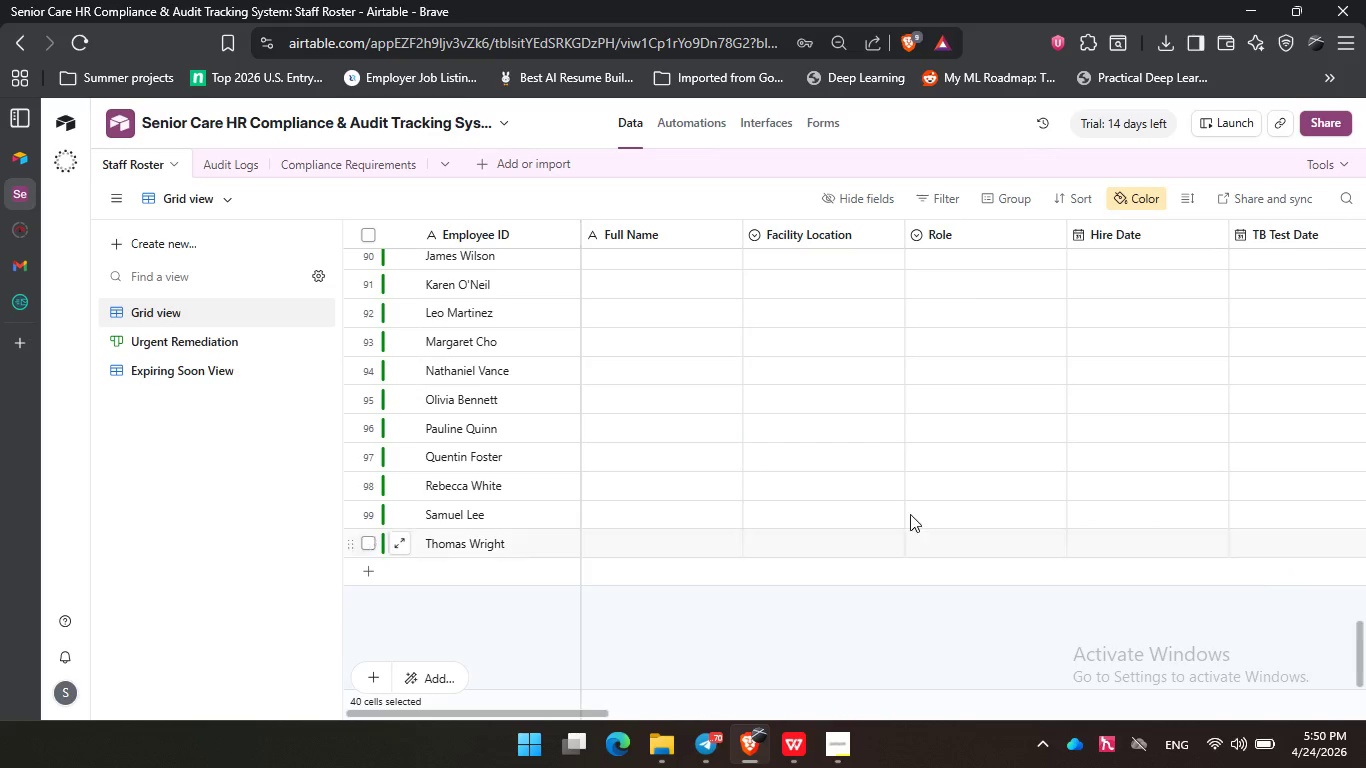 
scroll: coordinate [518, 431], scroll_direction: up, amount: 4.0
 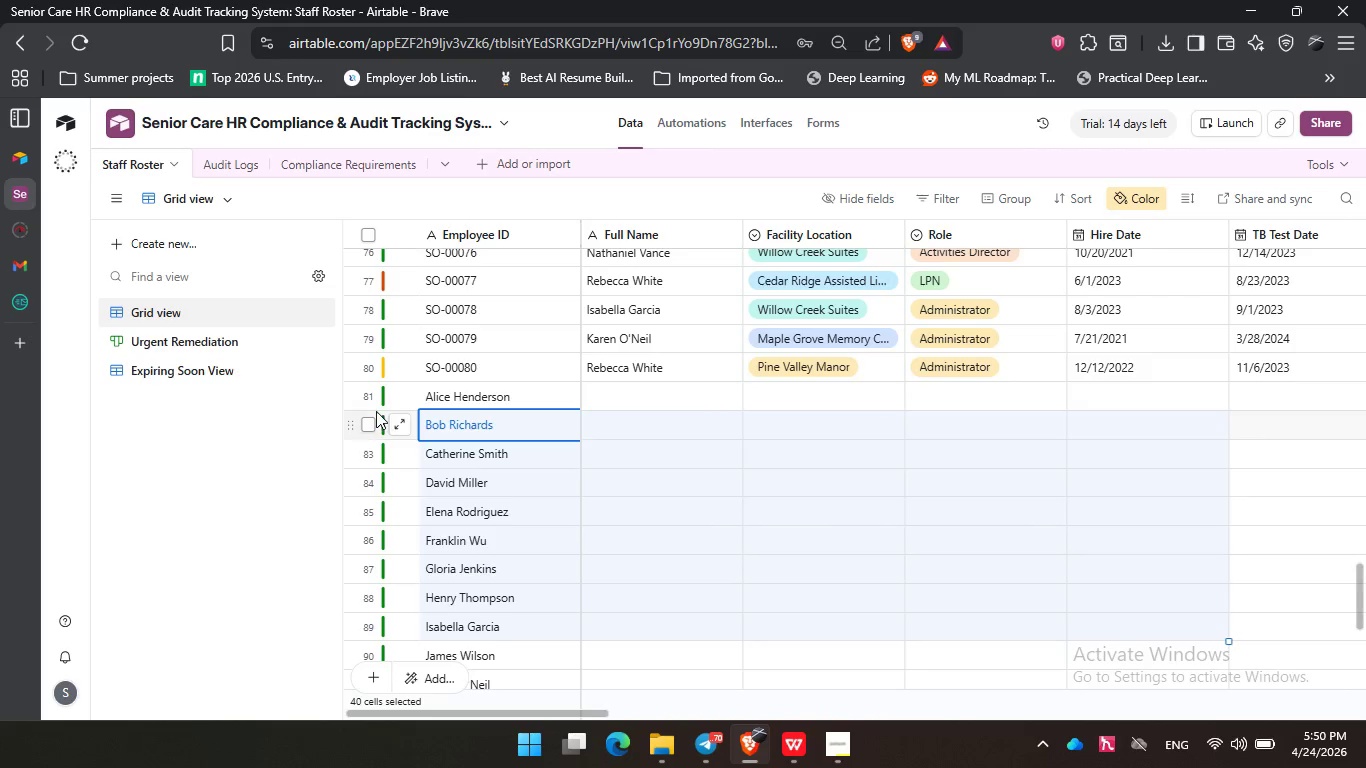 
left_click([370, 396])
 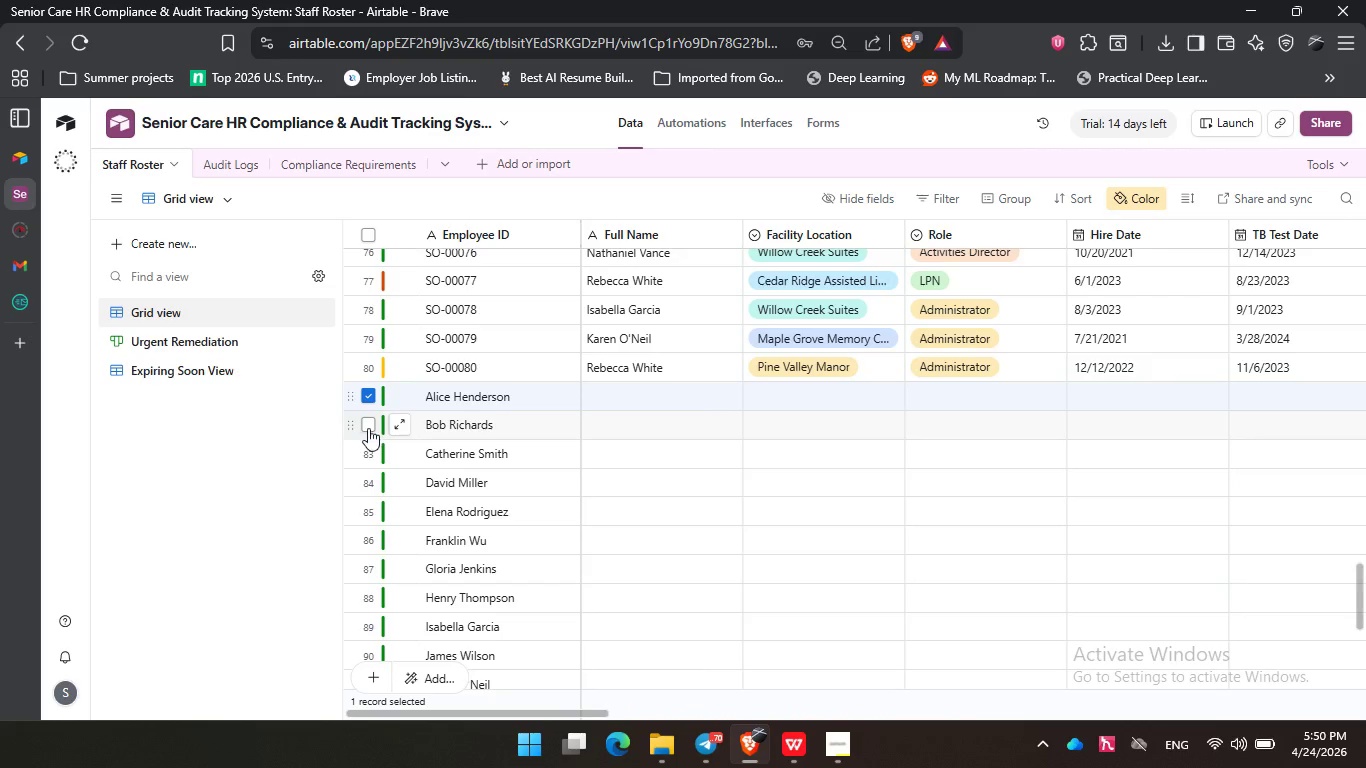 
left_click([368, 428])
 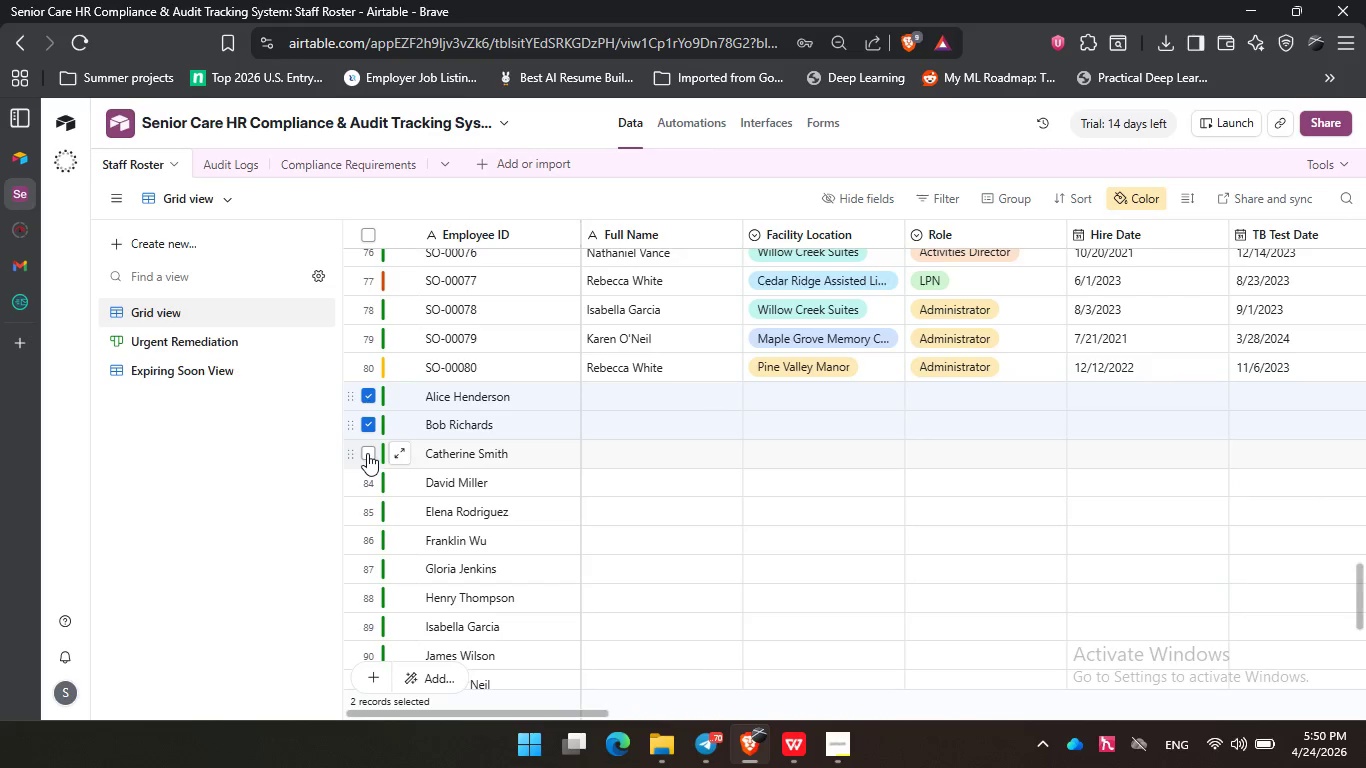 
left_click([367, 453])
 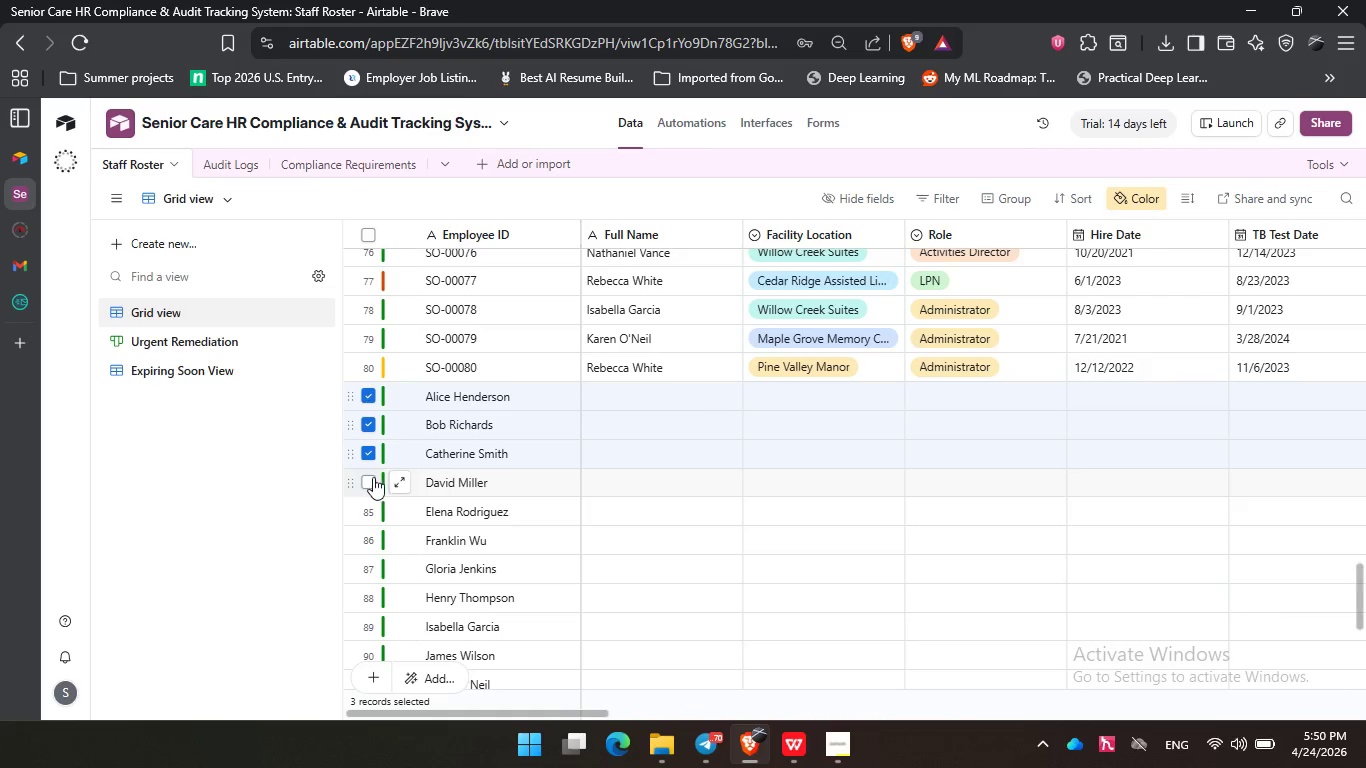 
scroll: coordinate [373, 478], scroll_direction: down, amount: 1.0
 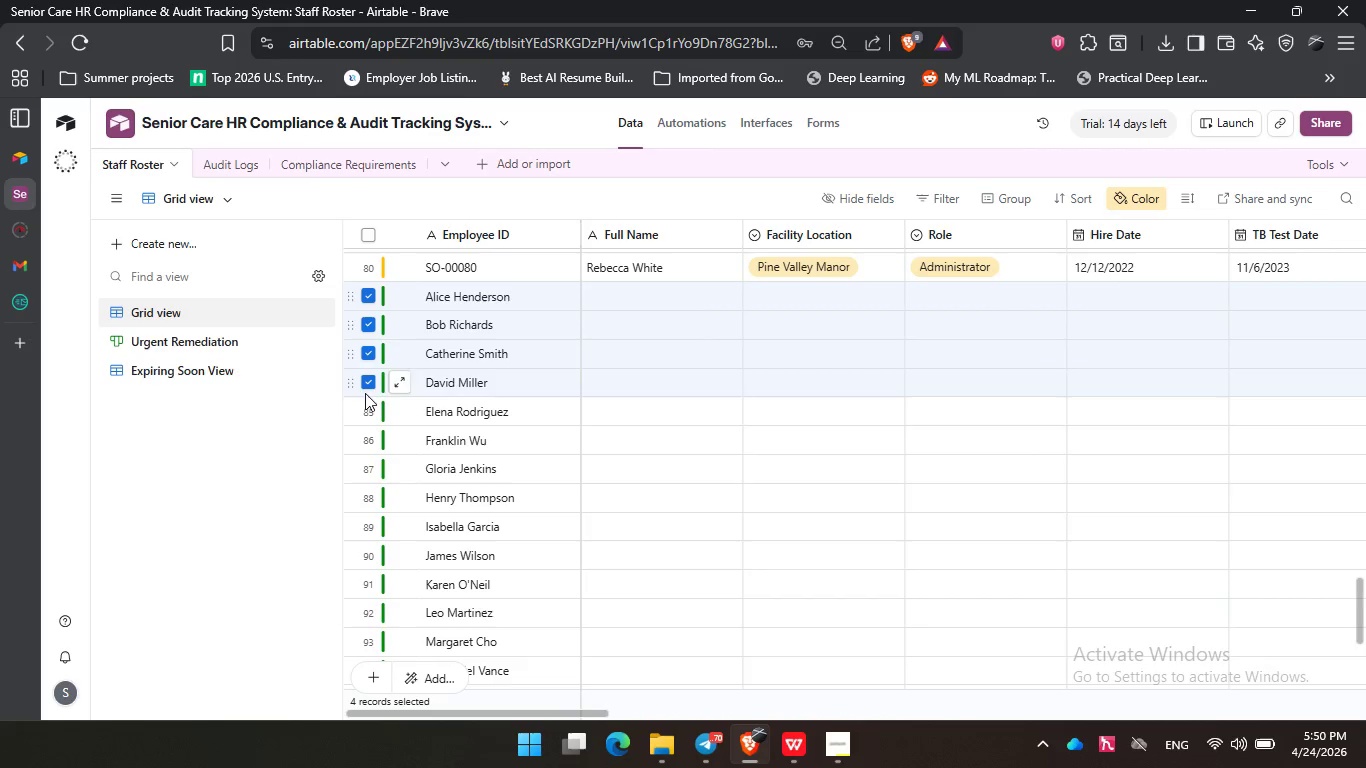 
double_click([365, 405])
 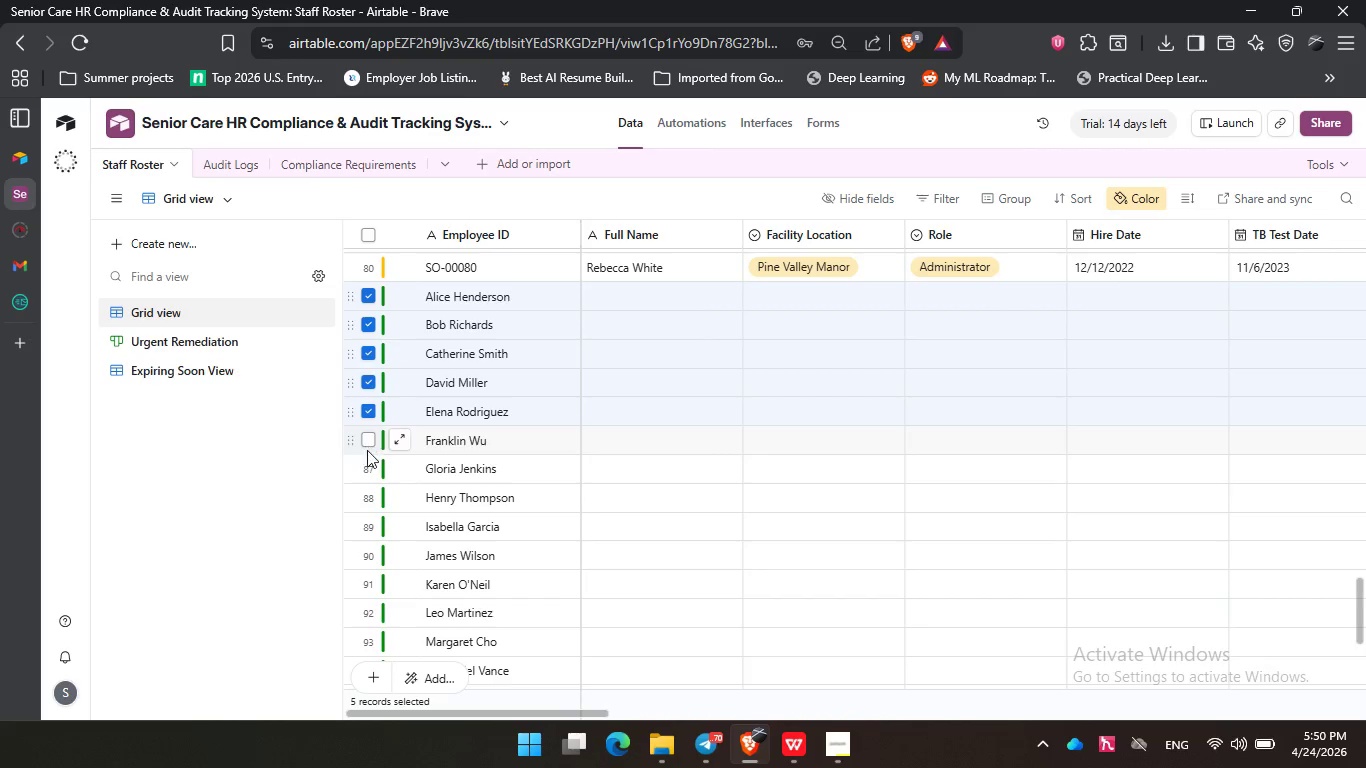 
triple_click([367, 450])
 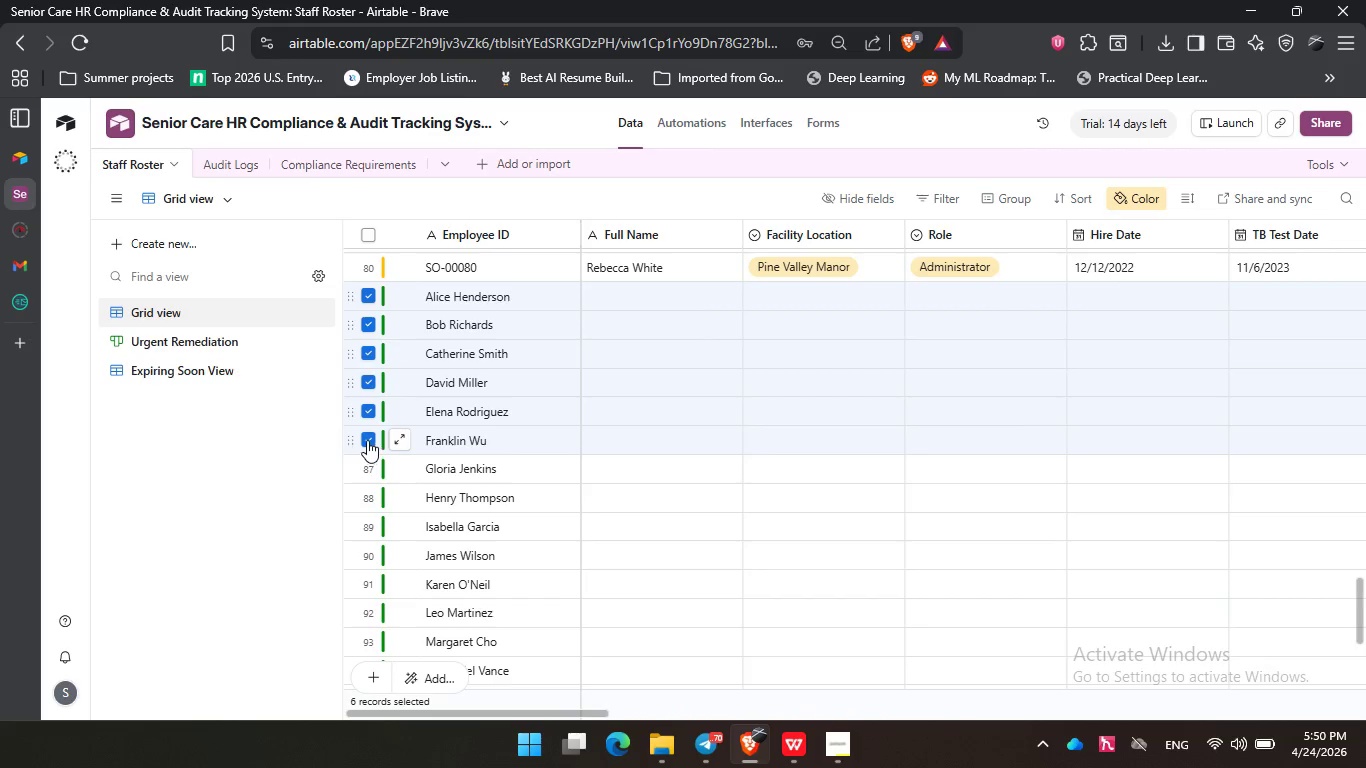 
triple_click([367, 440])
 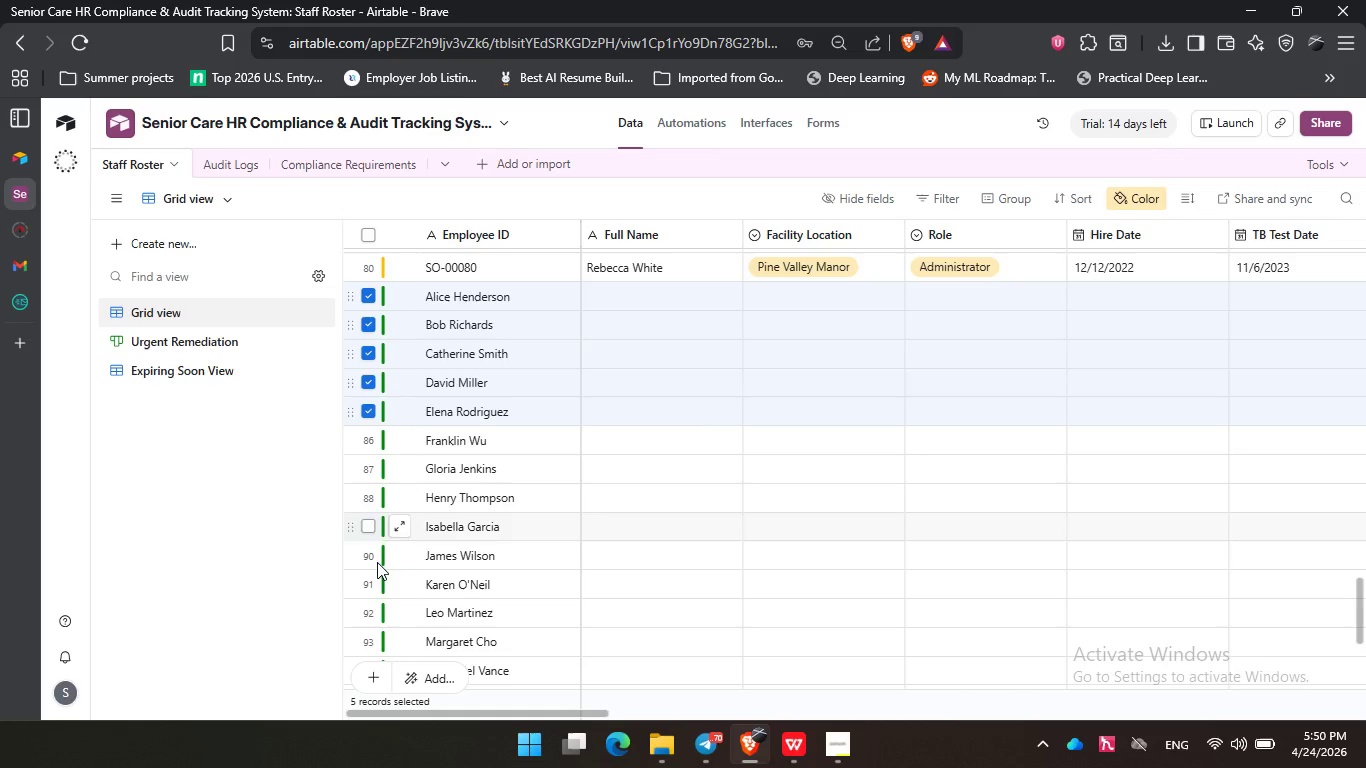 
scroll: coordinate [379, 569], scroll_direction: down, amount: 4.0
 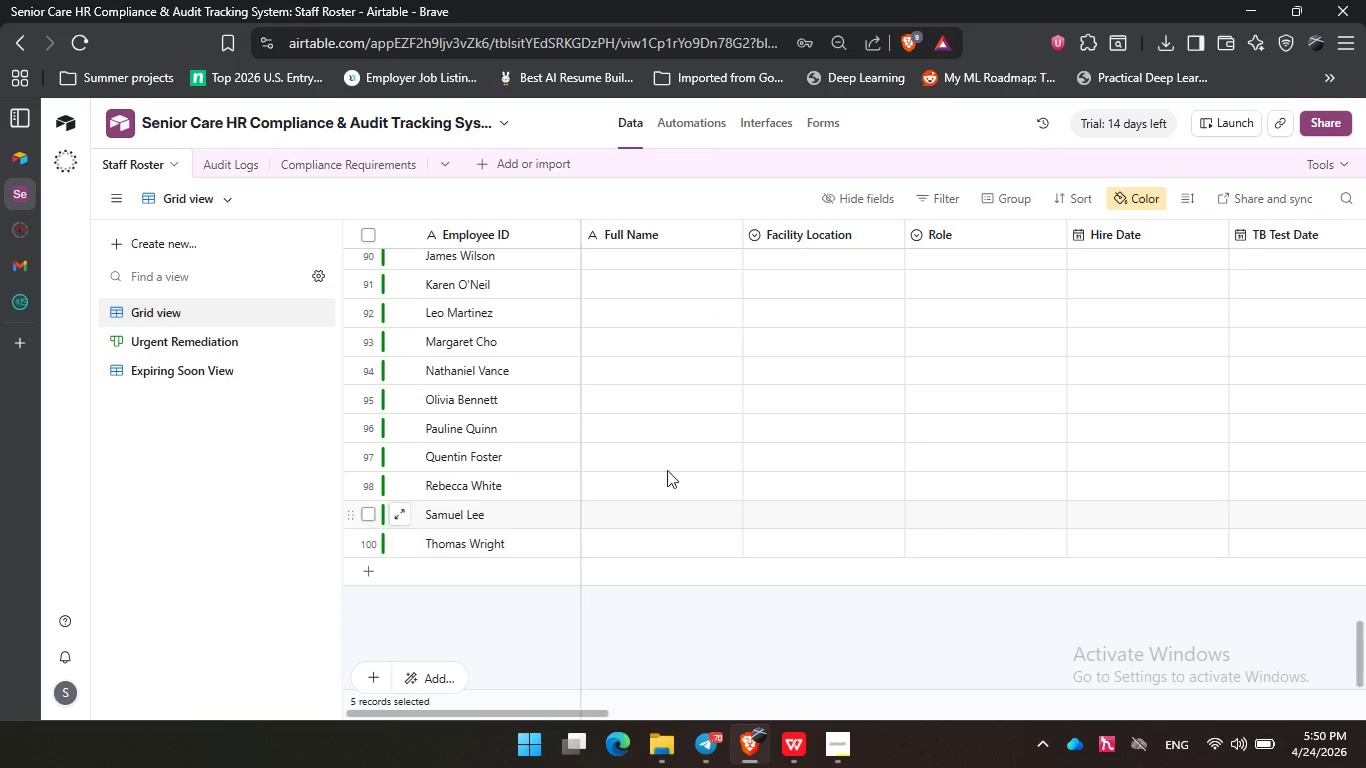 
scroll: coordinate [688, 456], scroll_direction: up, amount: 5.0
 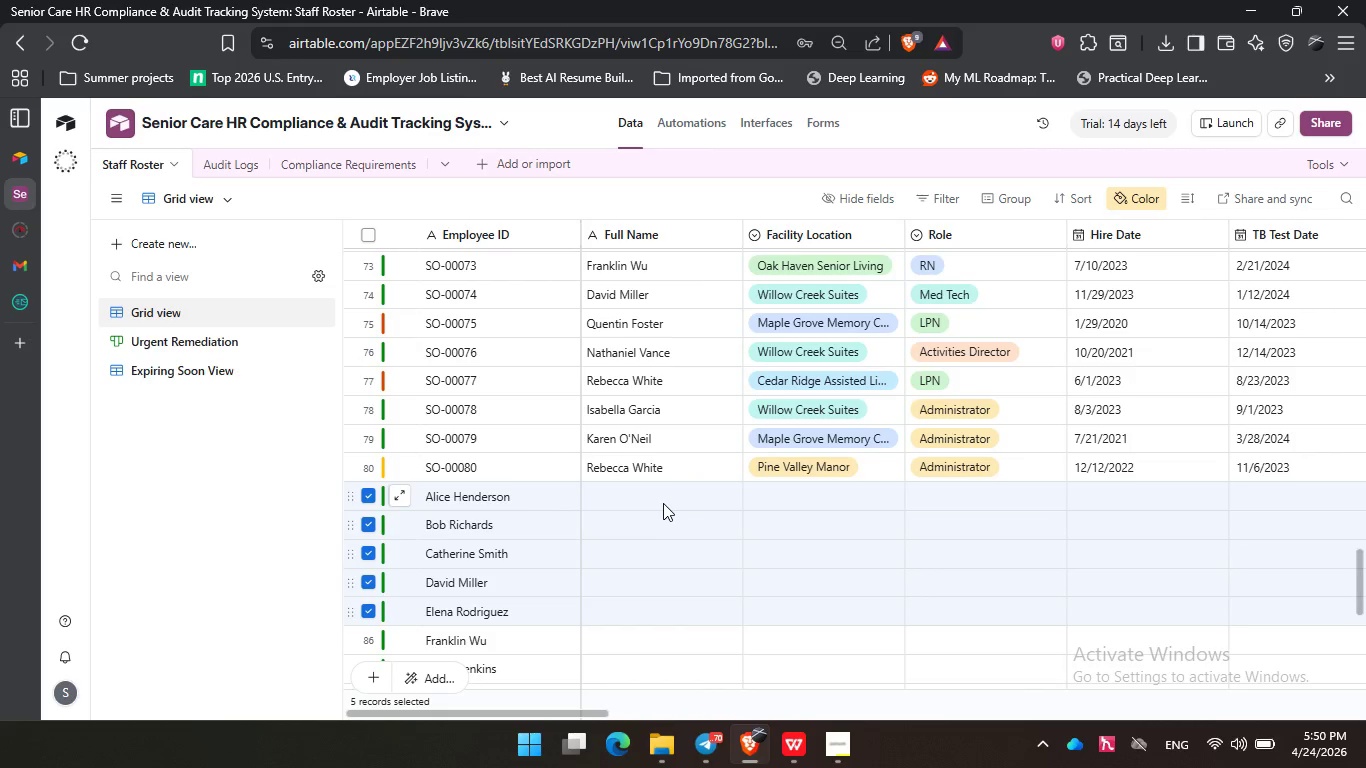 
left_click([662, 500])
 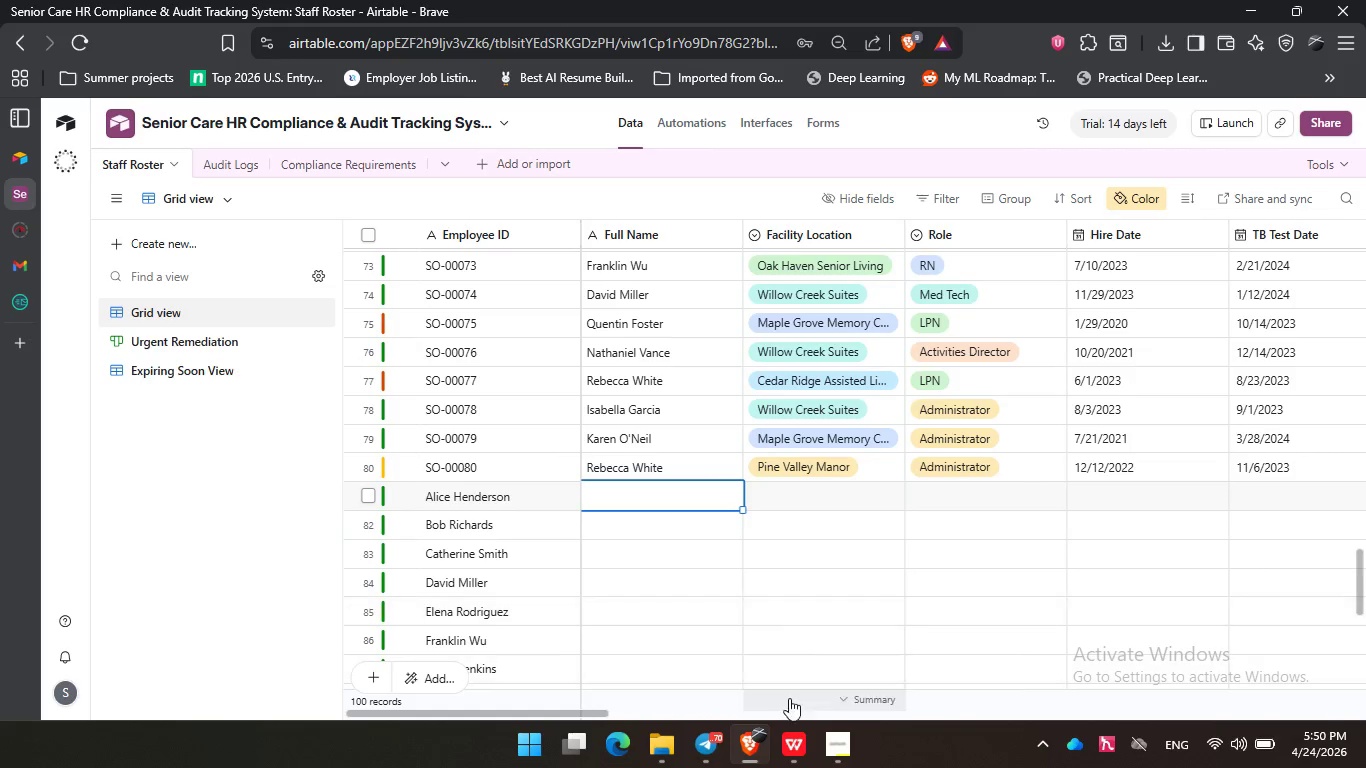 
left_click([804, 745])
 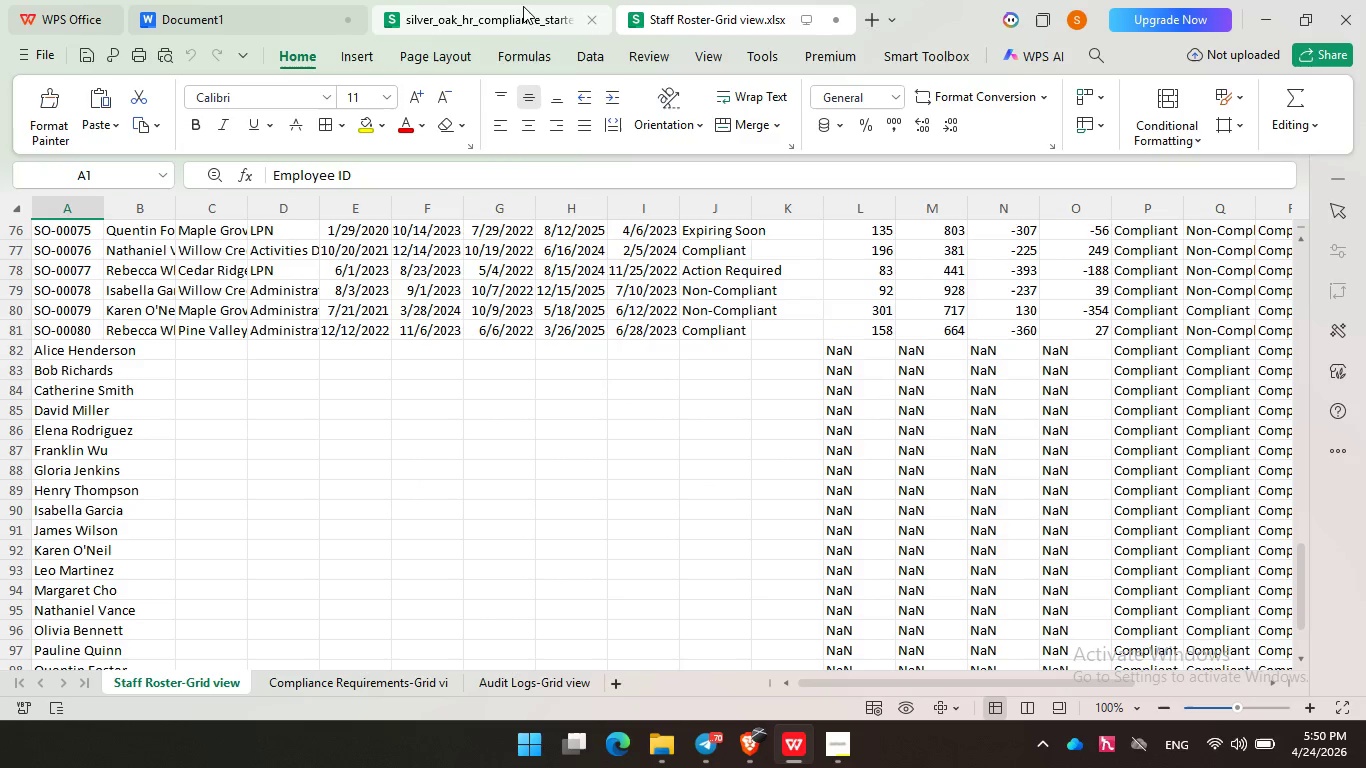 
left_click([523, 6])
 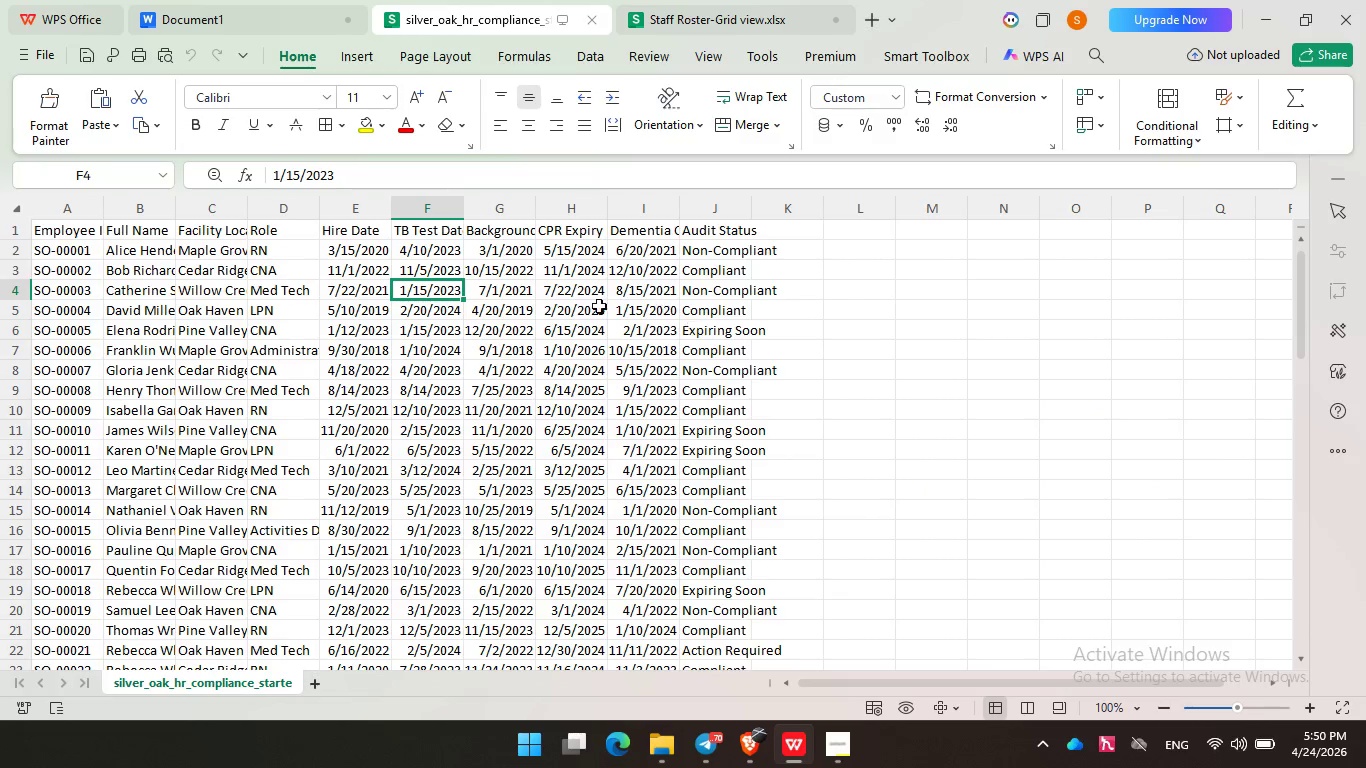 
scroll: coordinate [578, 332], scroll_direction: down, amount: 22.0
 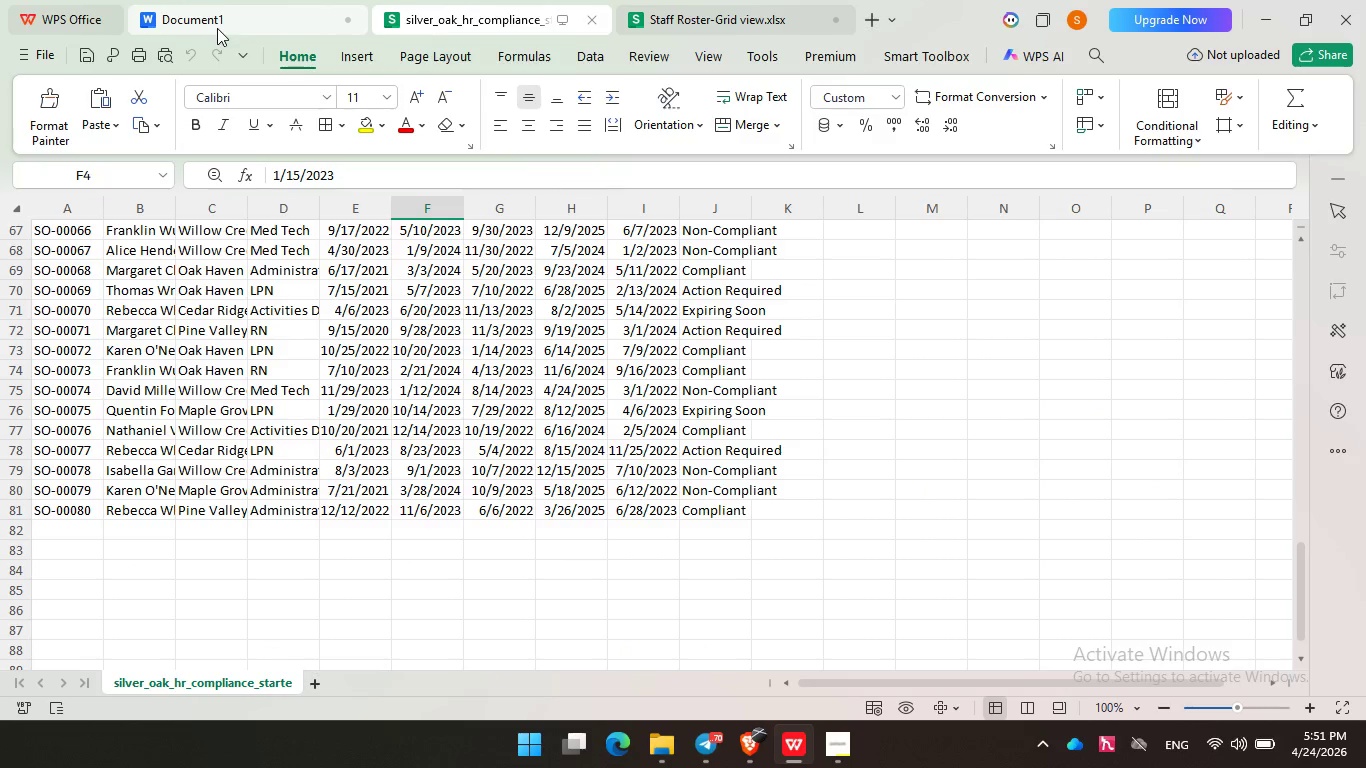 
left_click([217, 17])
 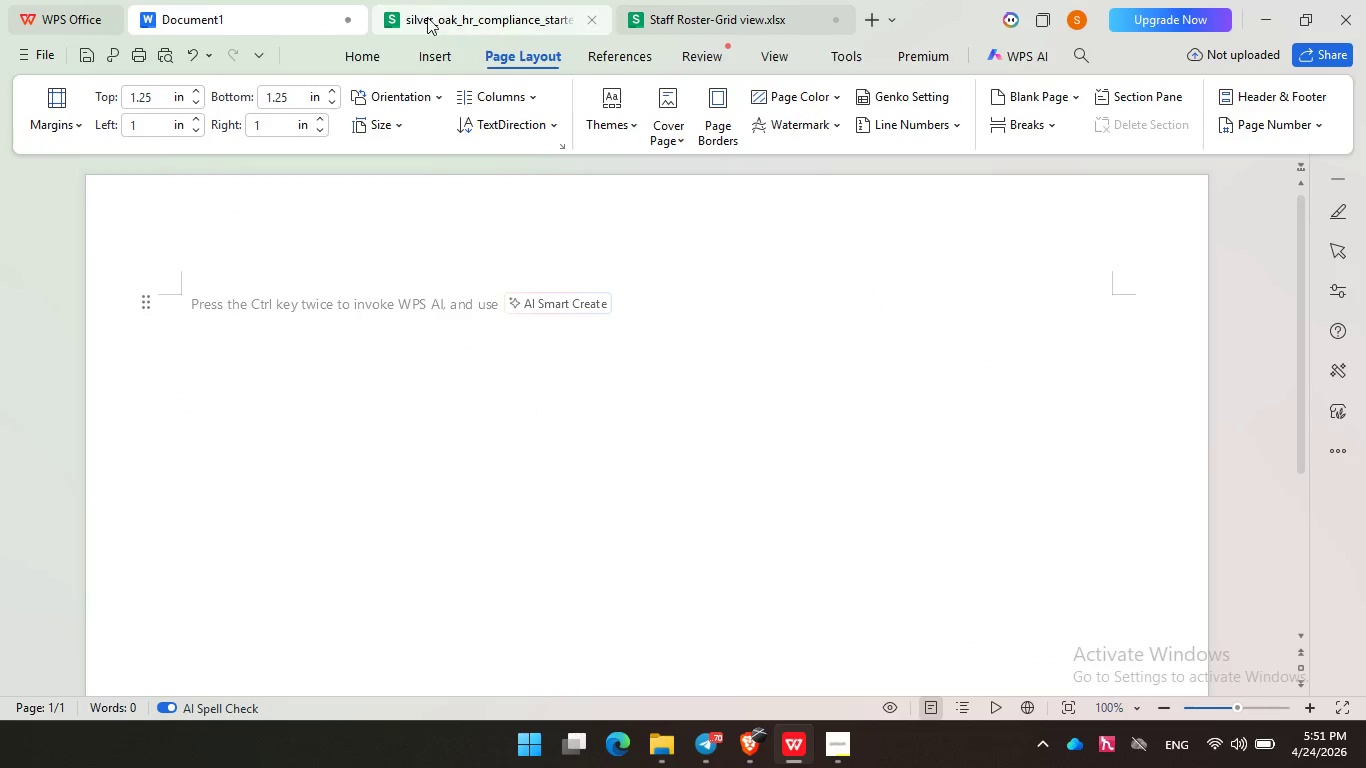 
left_click([443, 15])
 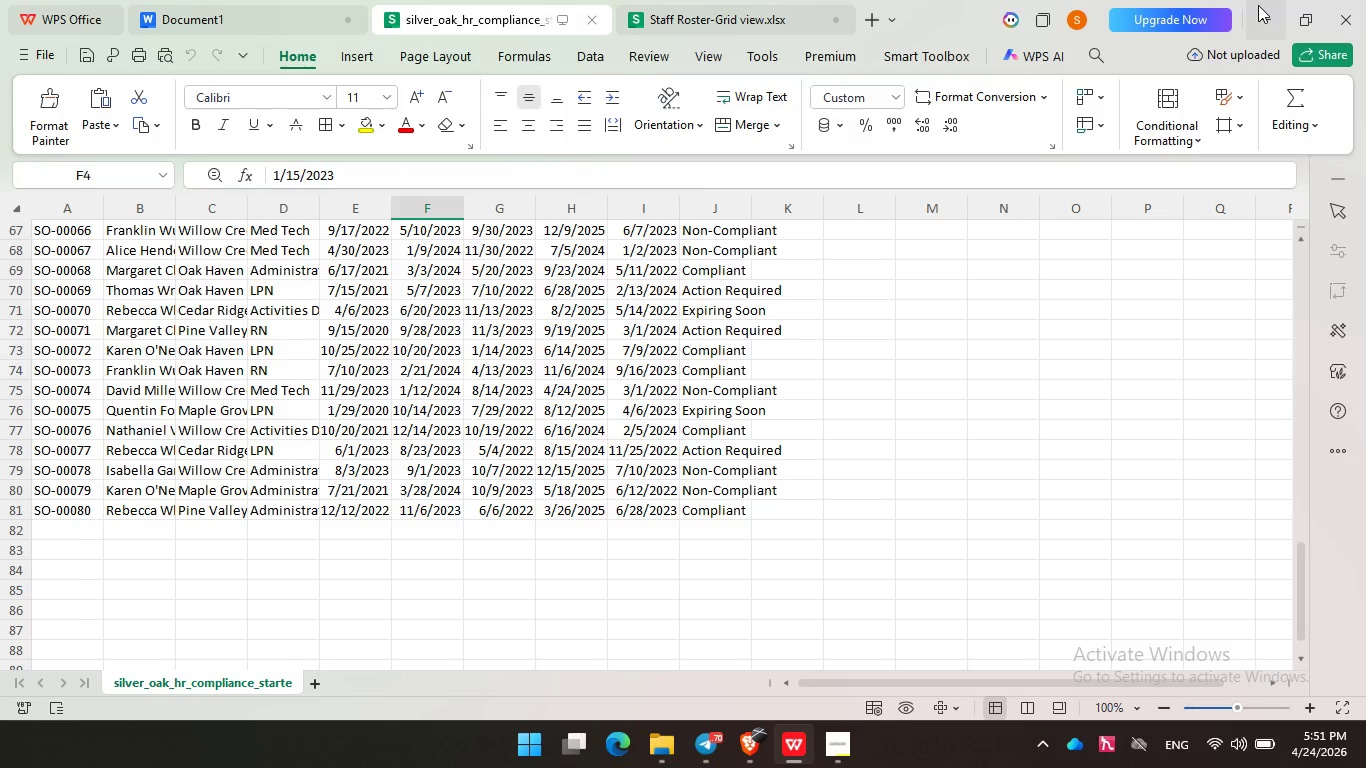 
left_click([1258, 5])
 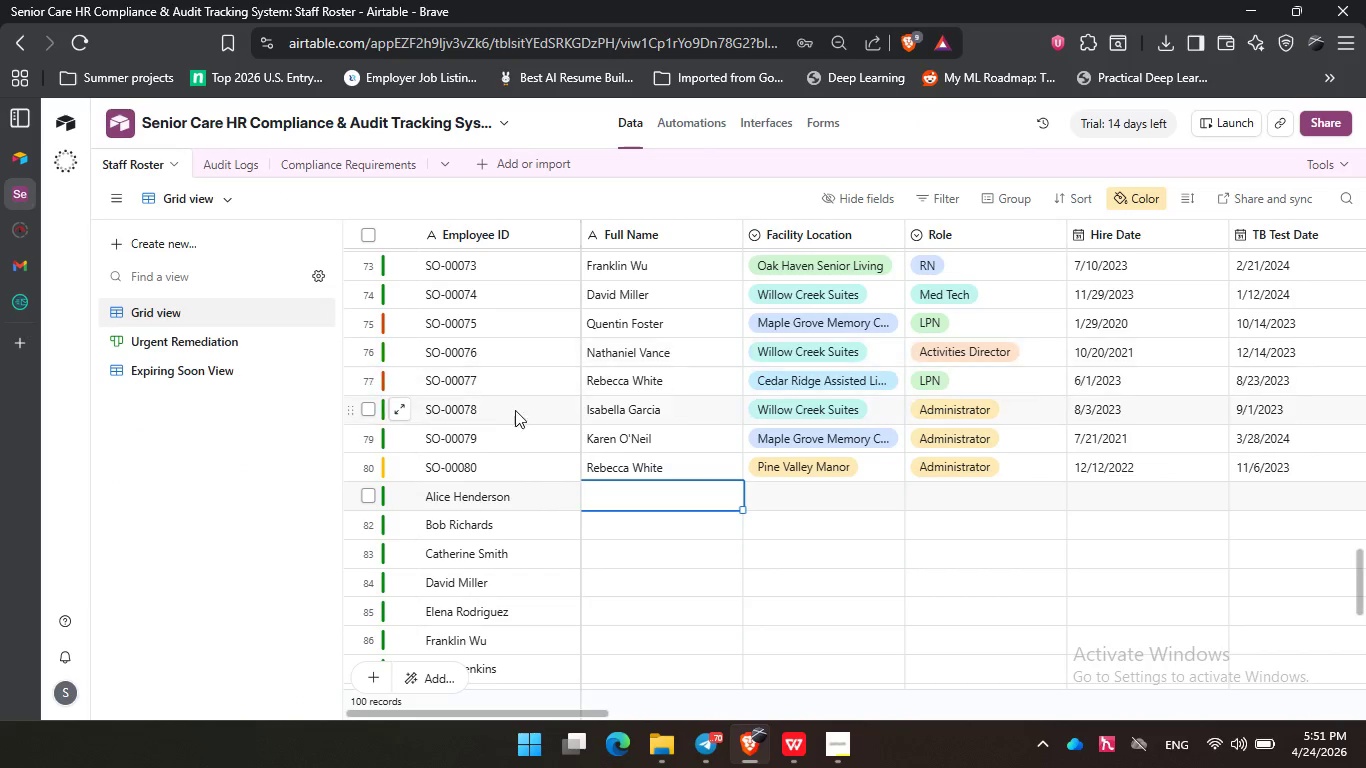 
scroll: coordinate [489, 410], scroll_direction: down, amount: 1.0
 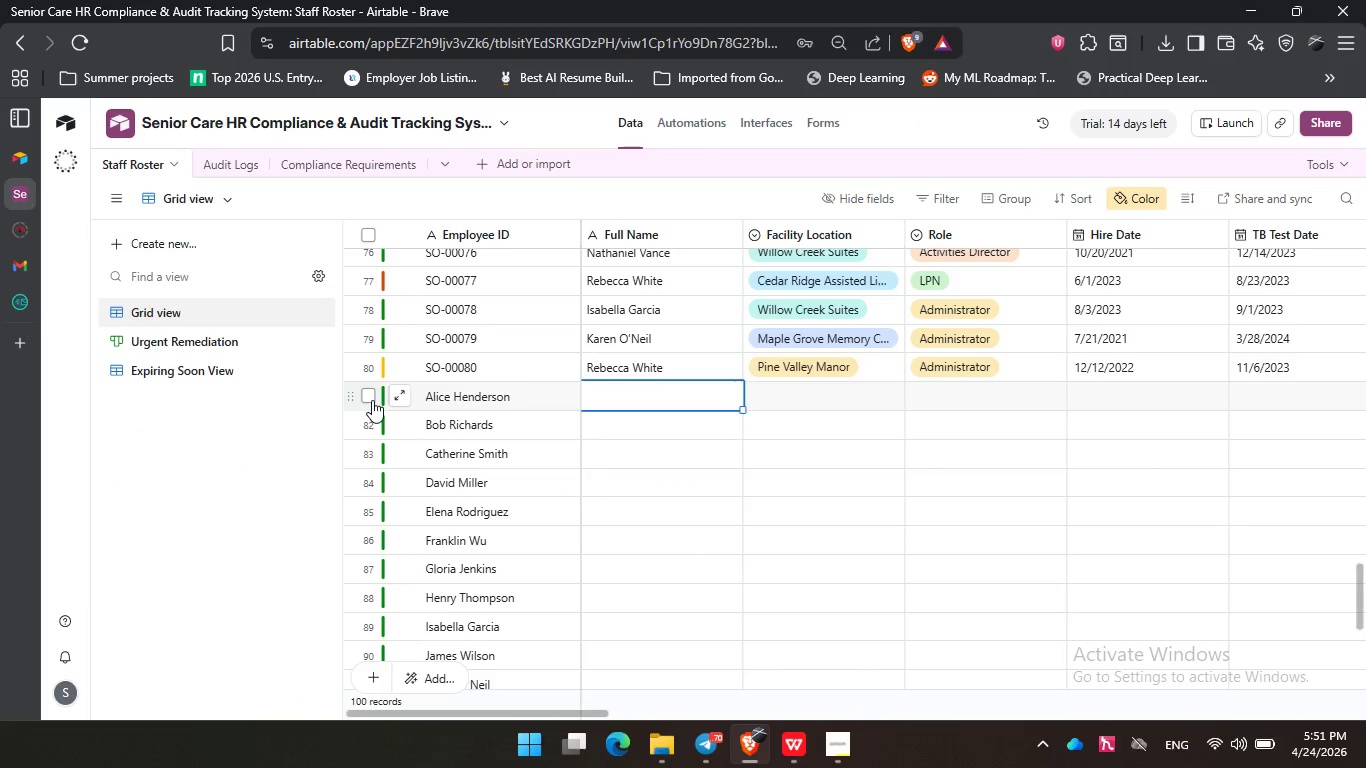 
double_click([373, 426])
 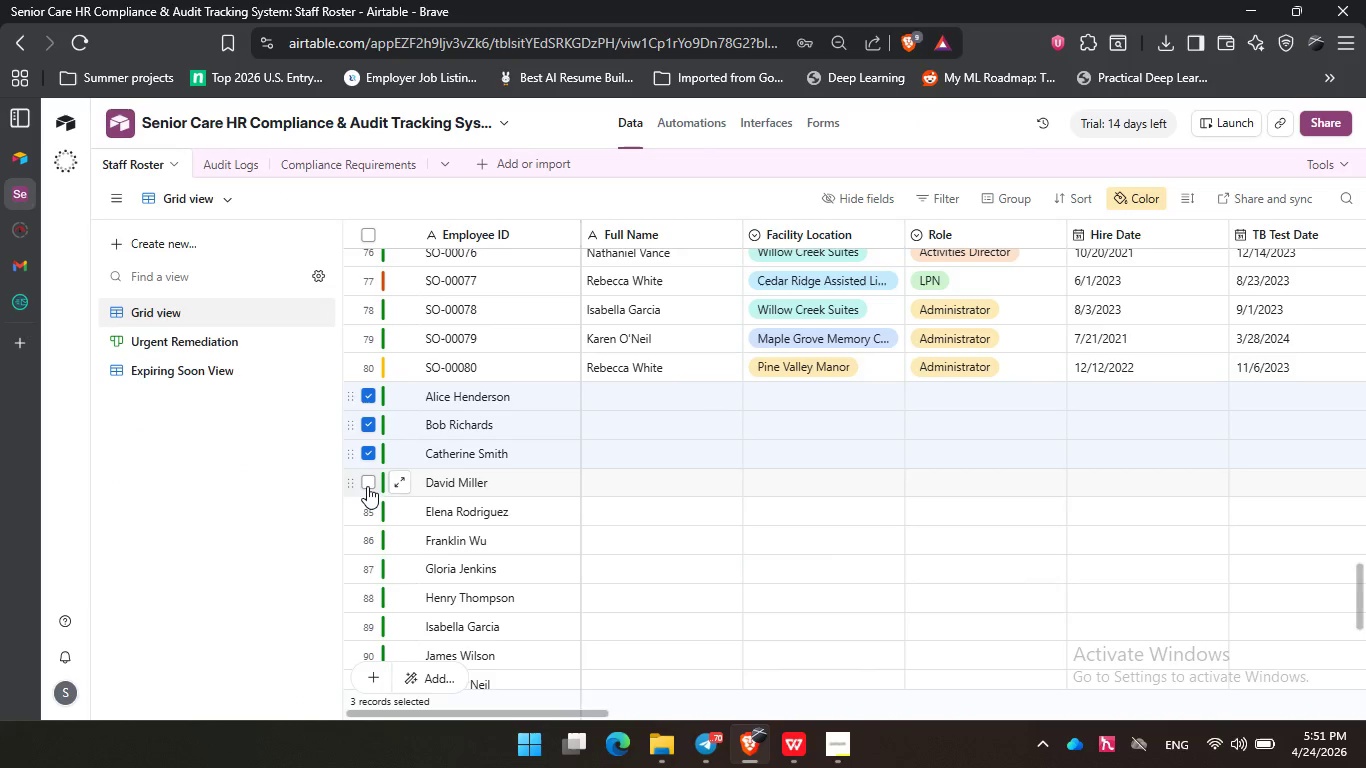 
double_click([366, 515])
 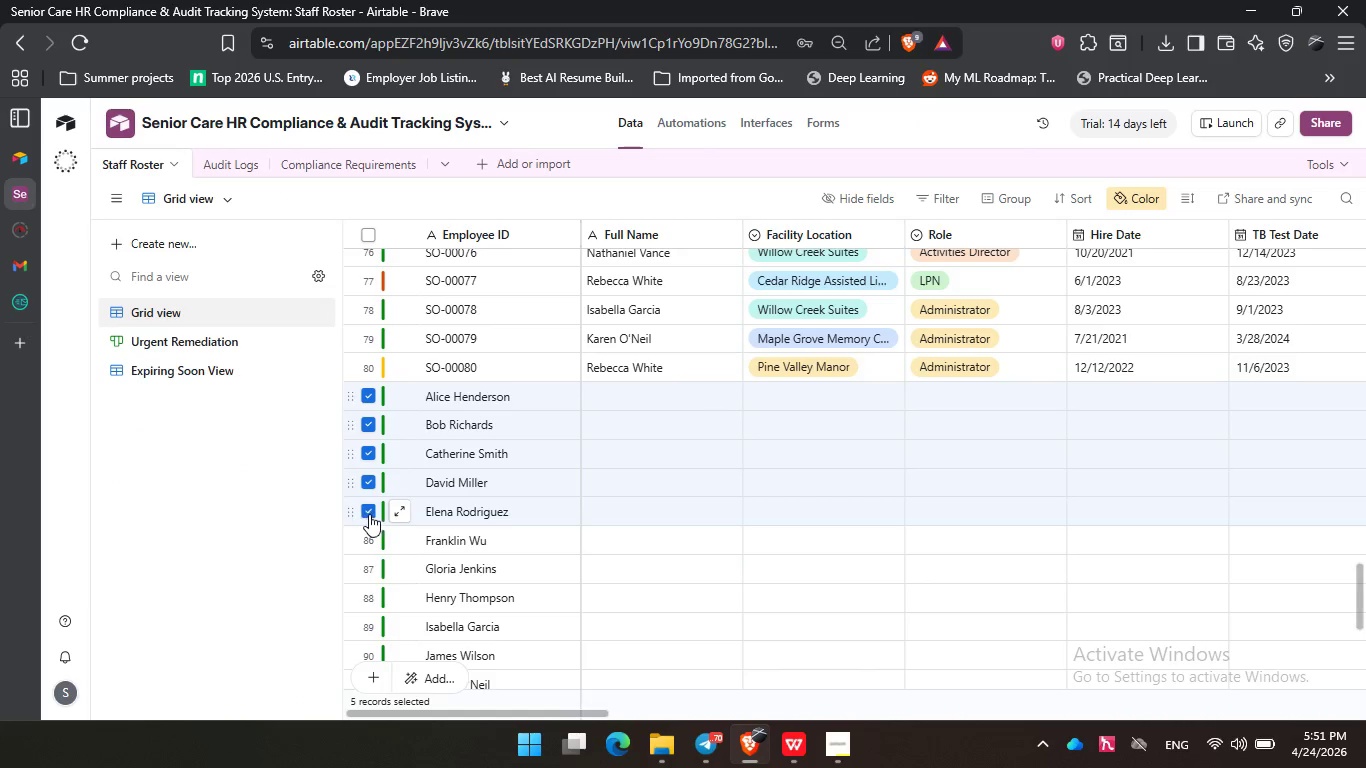 
scroll: coordinate [369, 514], scroll_direction: down, amount: 3.0
 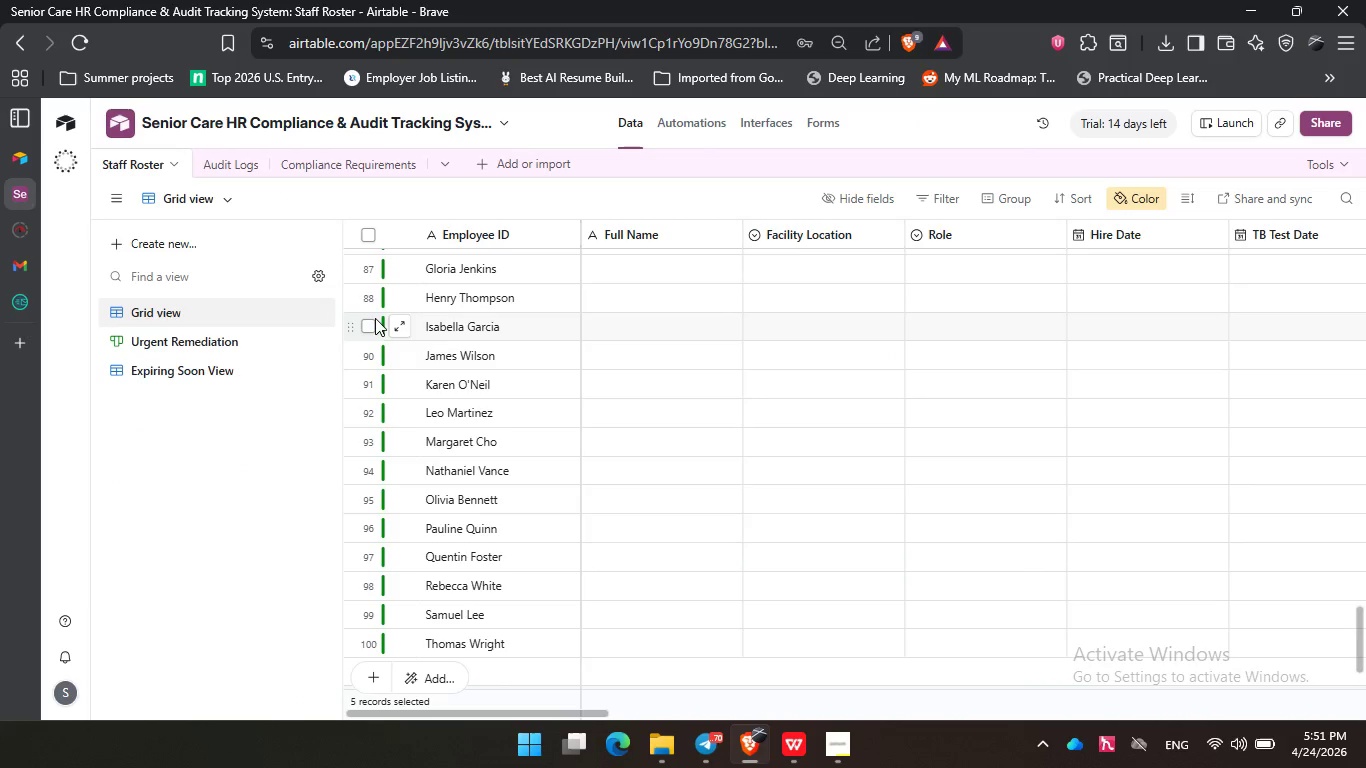 
scroll: coordinate [375, 318], scroll_direction: up, amount: 1.0
 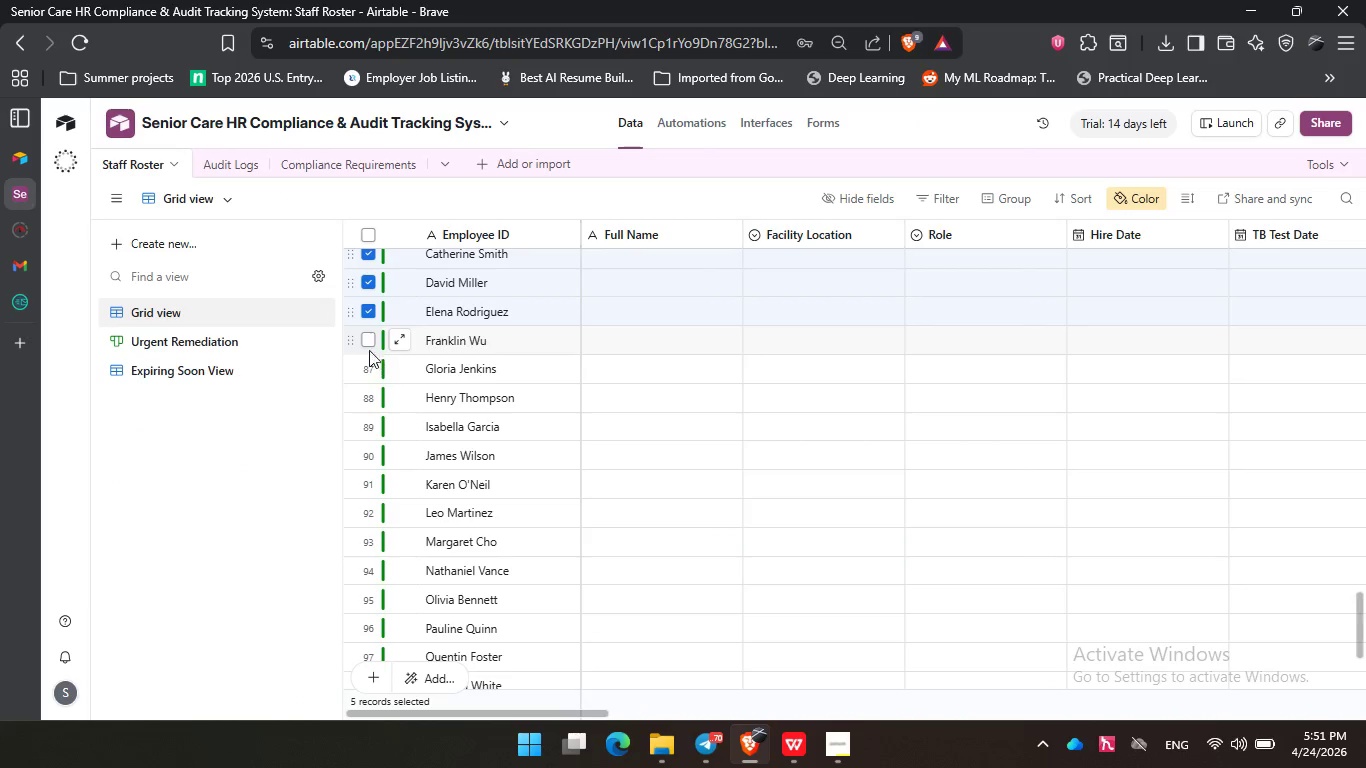 
left_click([365, 340])
 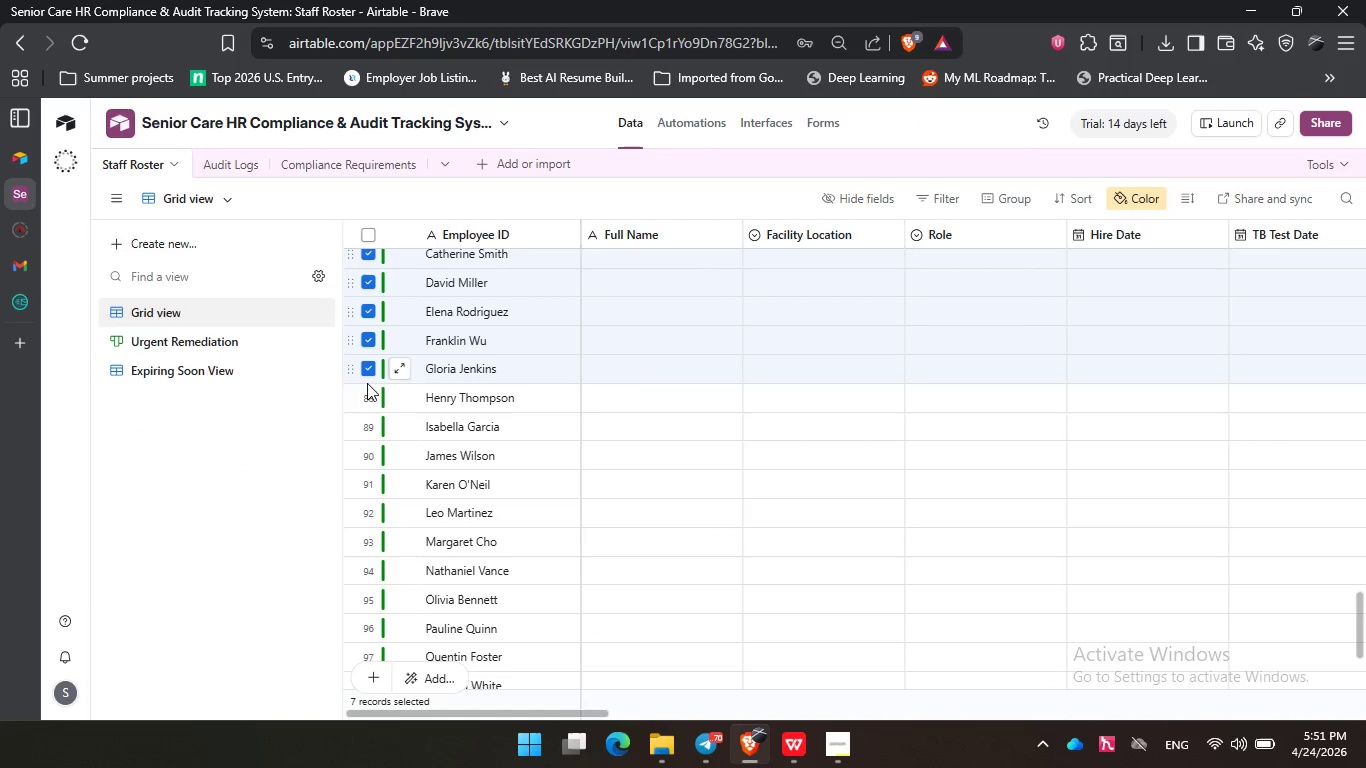 
double_click([367, 391])
 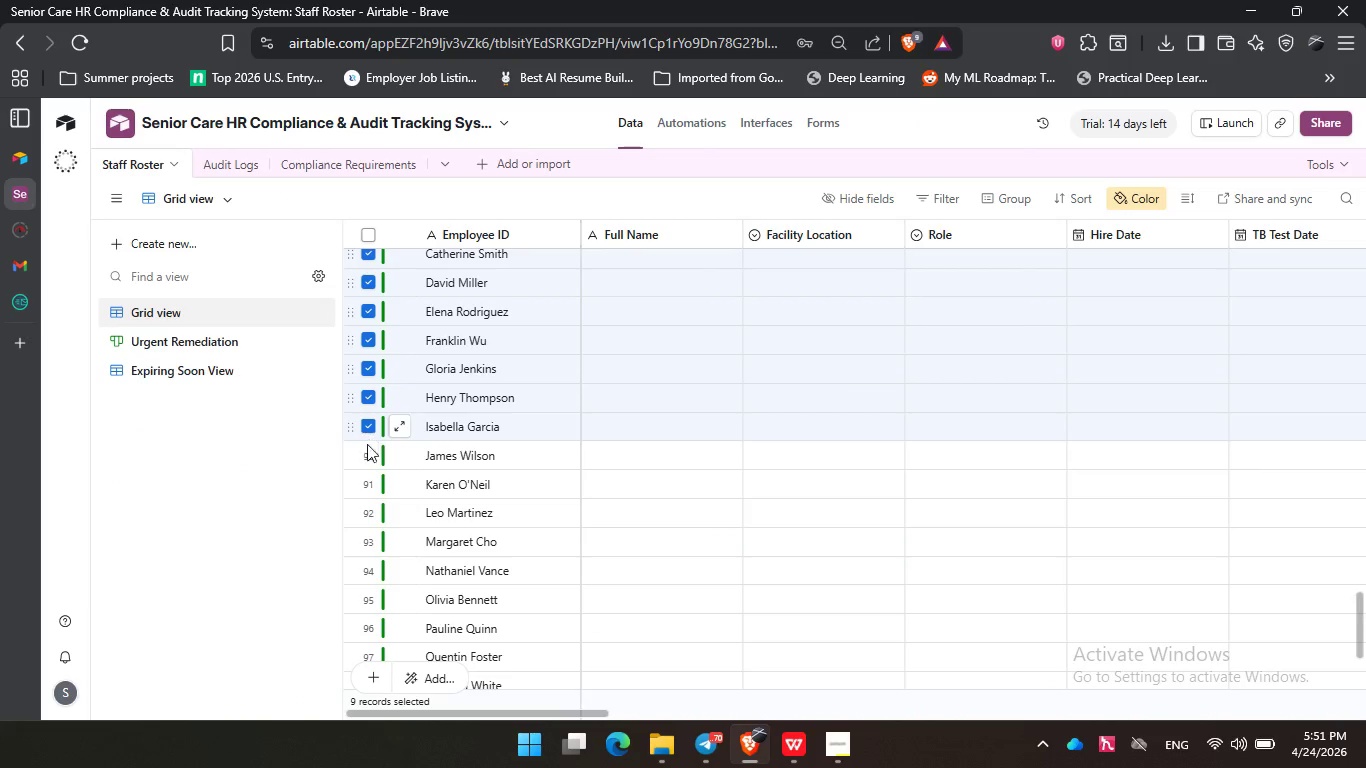 
triple_click([367, 463])
 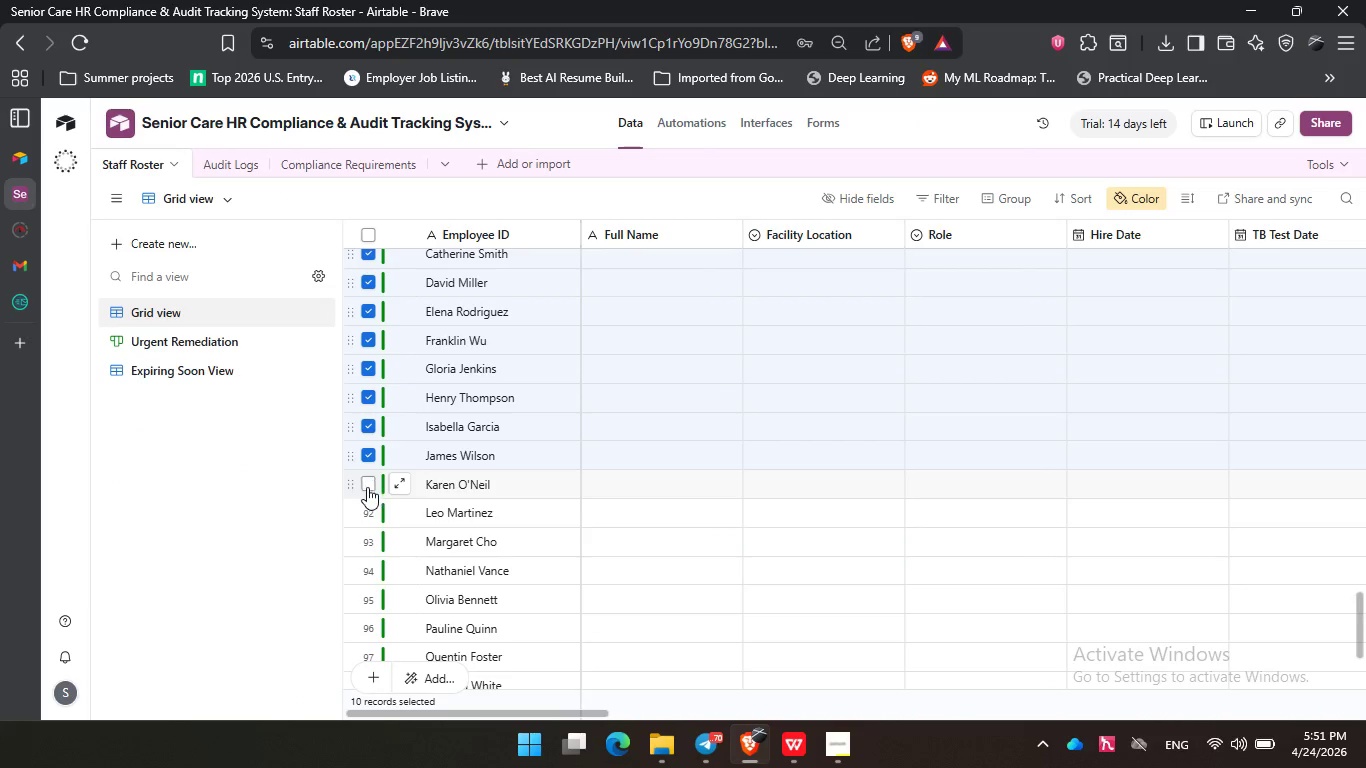 
double_click([361, 516])
 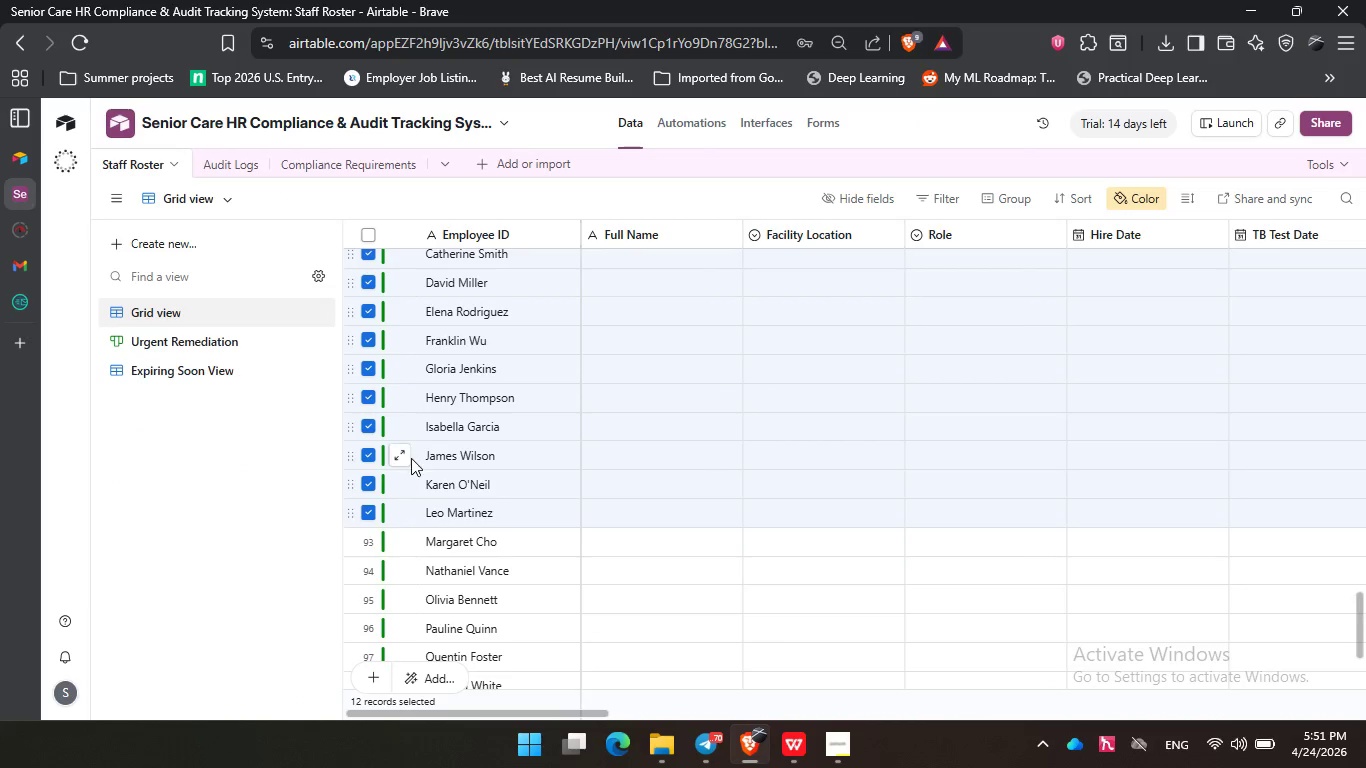 
scroll: coordinate [411, 458], scroll_direction: down, amount: 2.0
 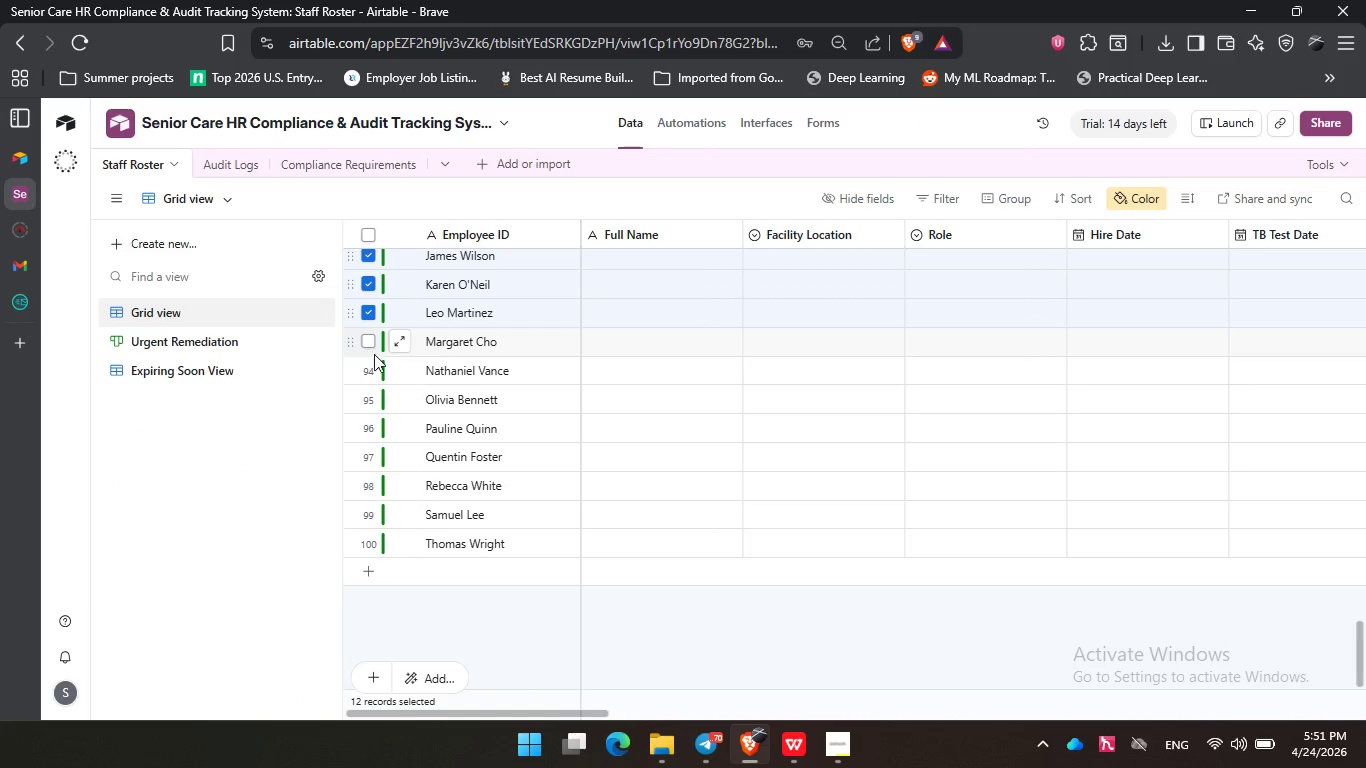 
left_click([371, 348])
 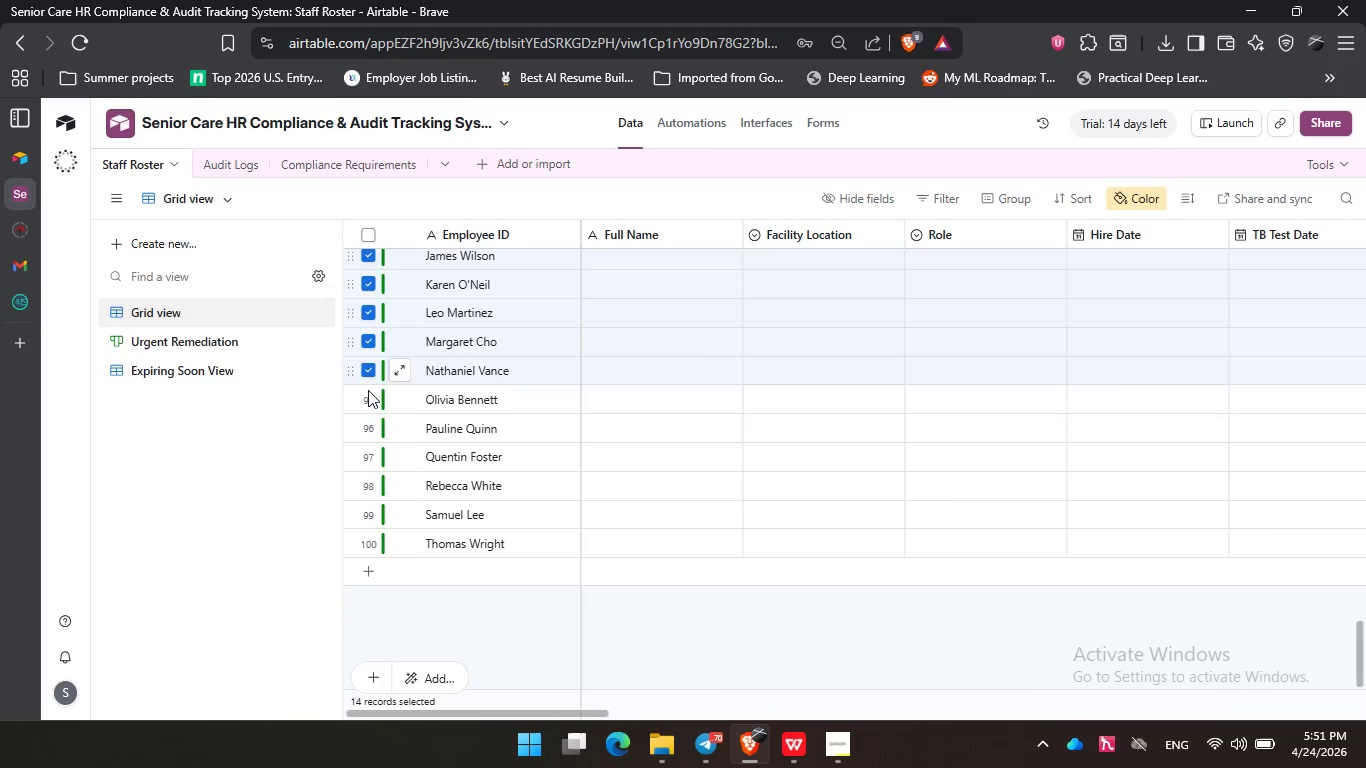 
double_click([369, 408])
 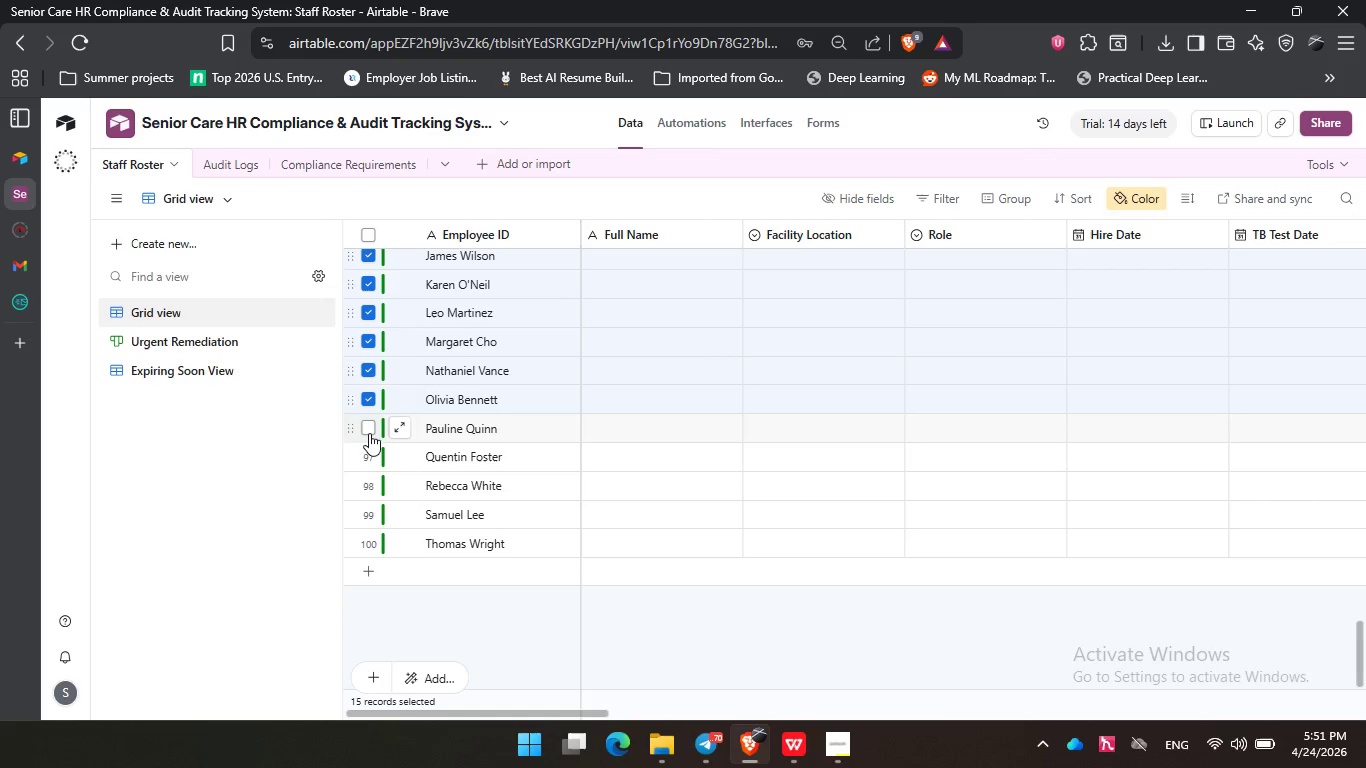 
triple_click([369, 433])
 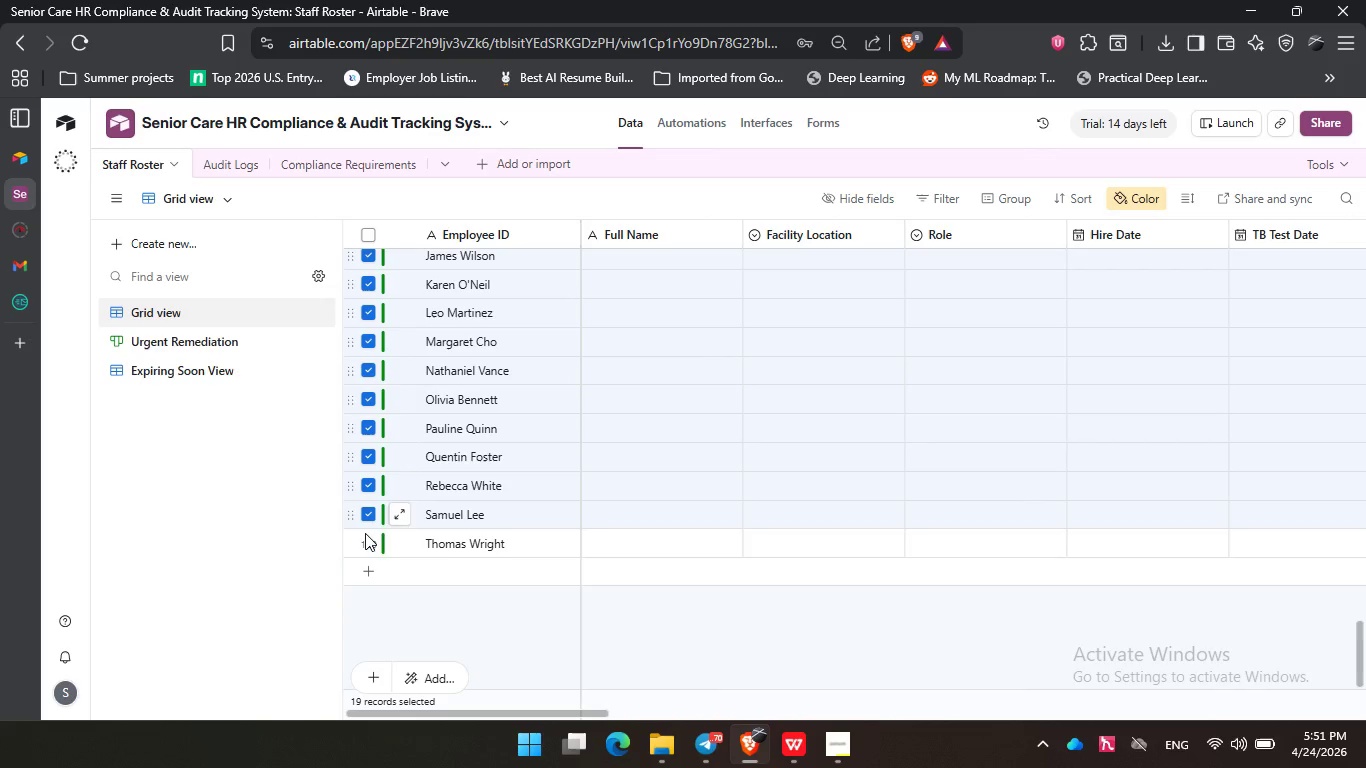 
left_click([364, 539])
 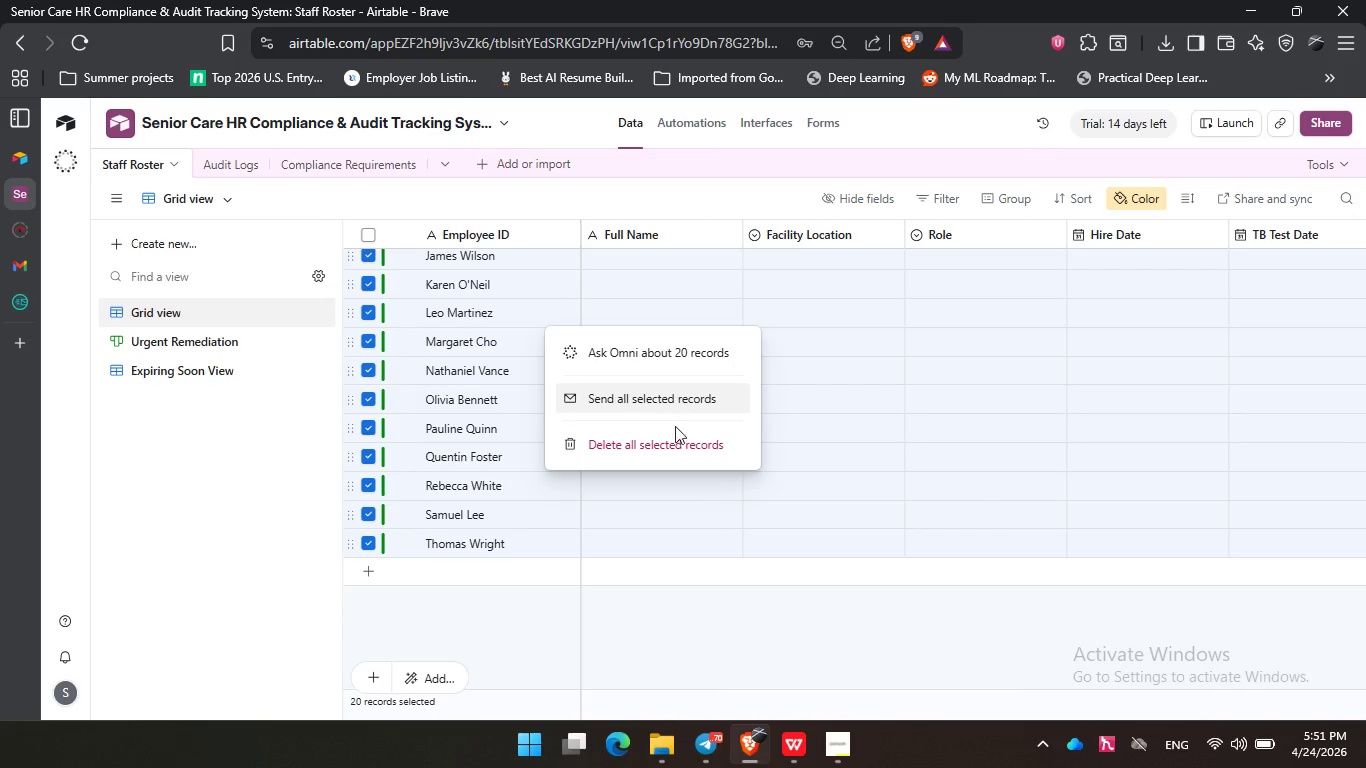 
left_click([669, 449])
 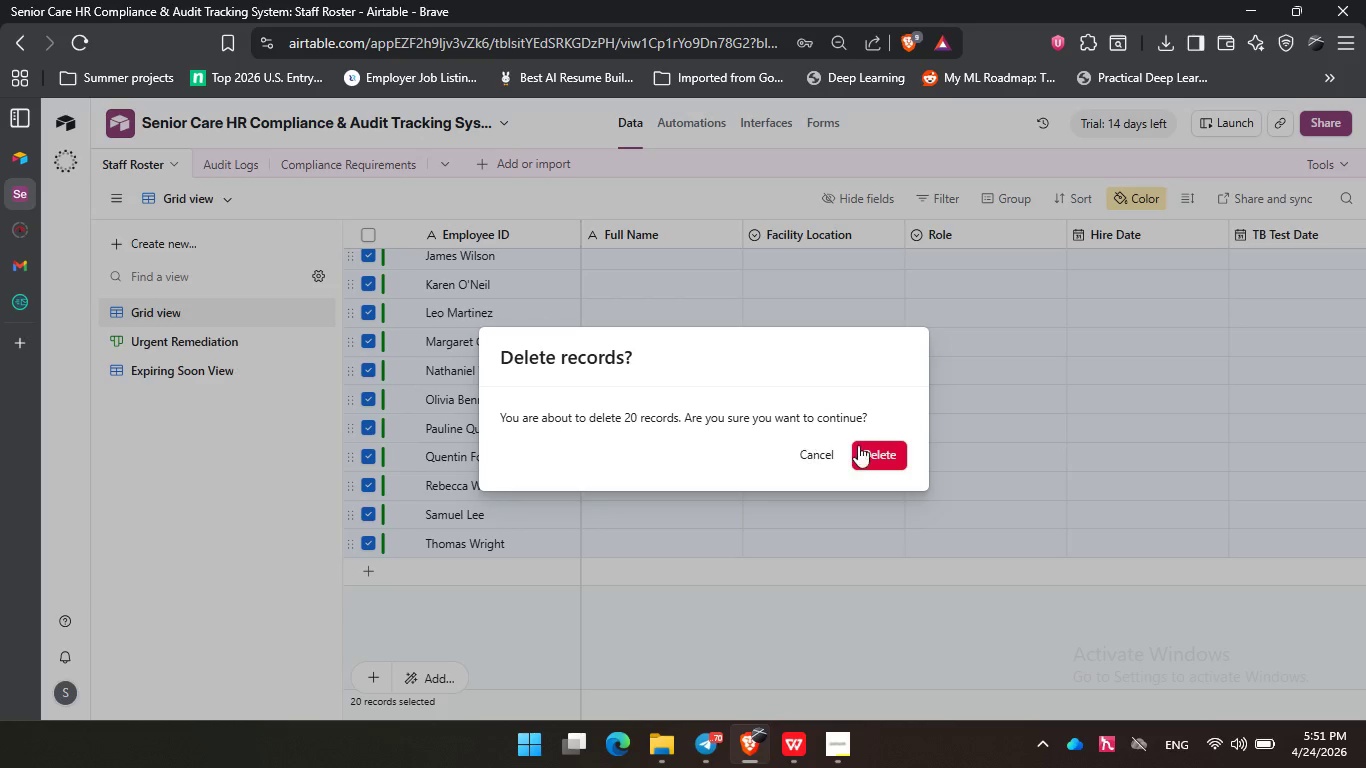 
left_click([891, 449])
 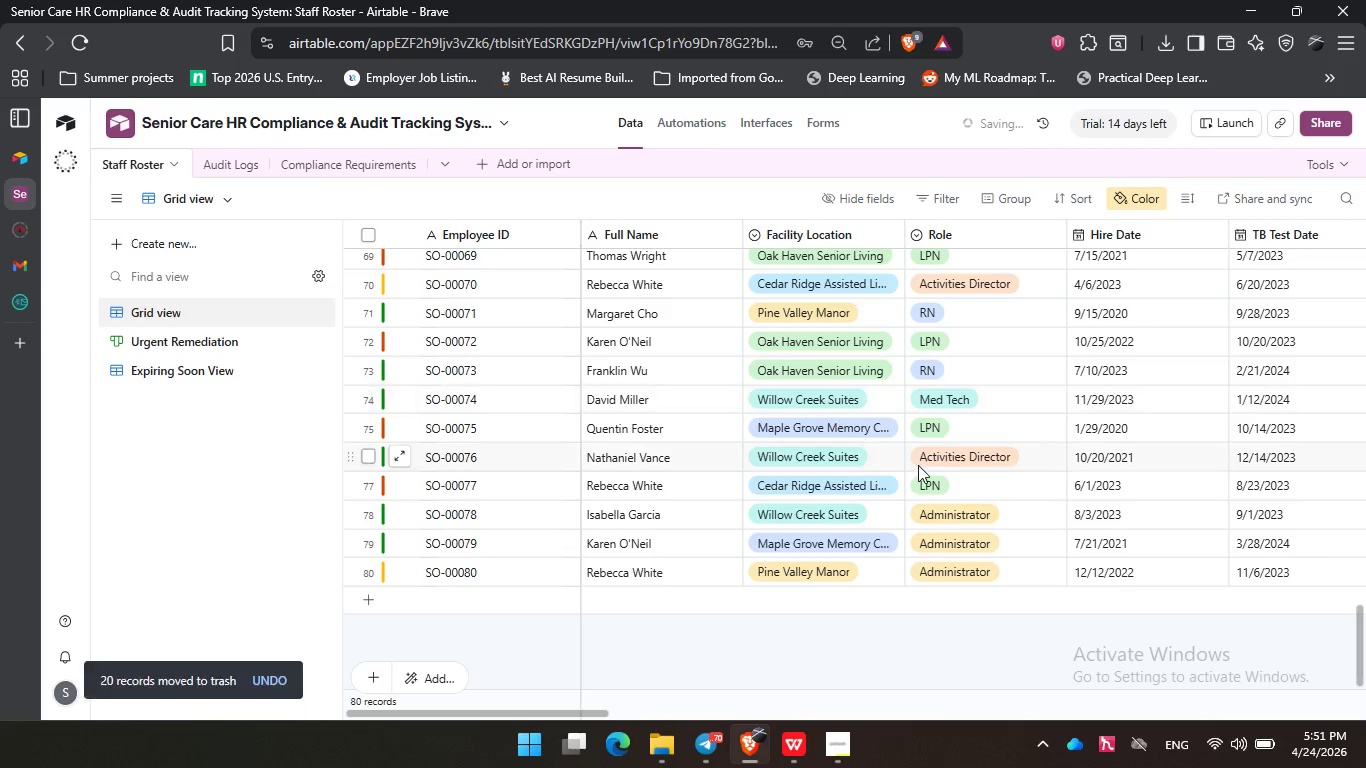 
scroll: coordinate [870, 432], scroll_direction: down, amount: 1.0
 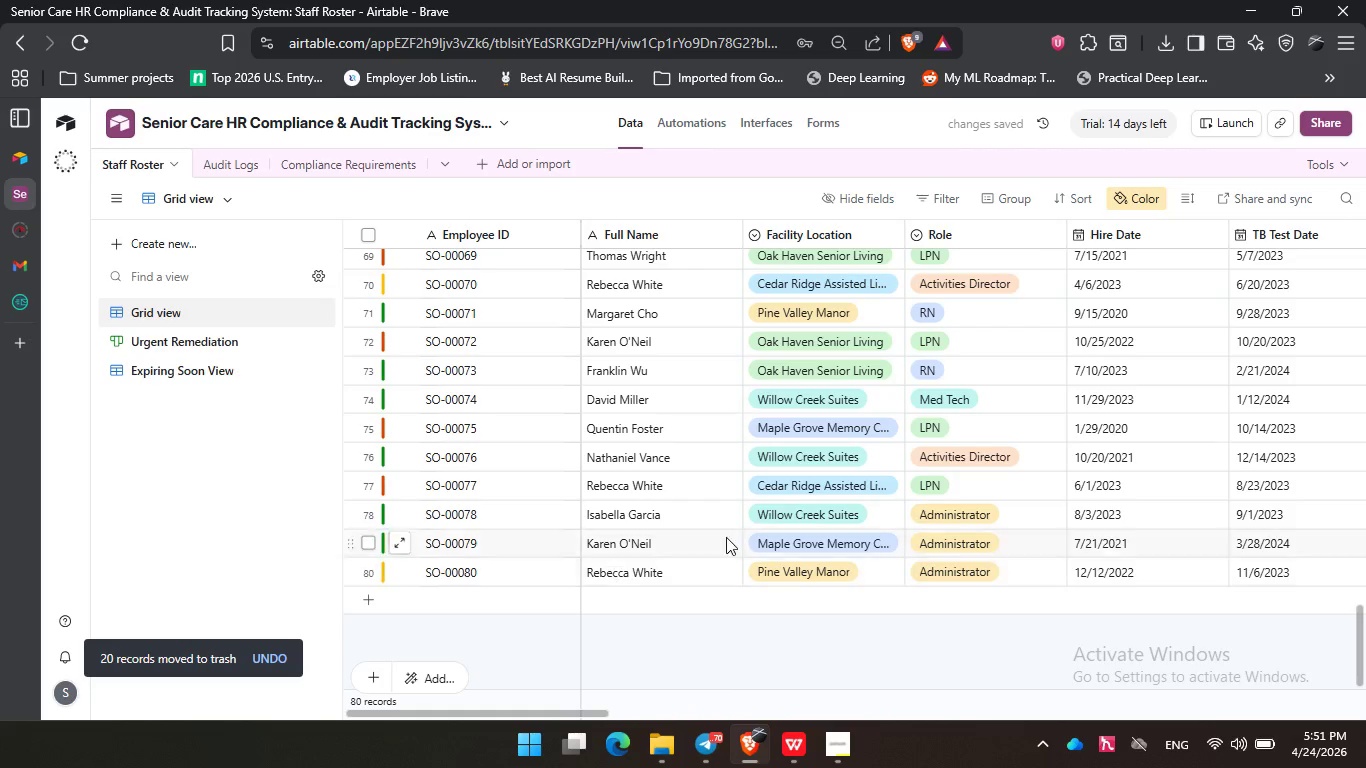 
scroll: coordinate [781, 432], scroll_direction: up, amount: 34.0
 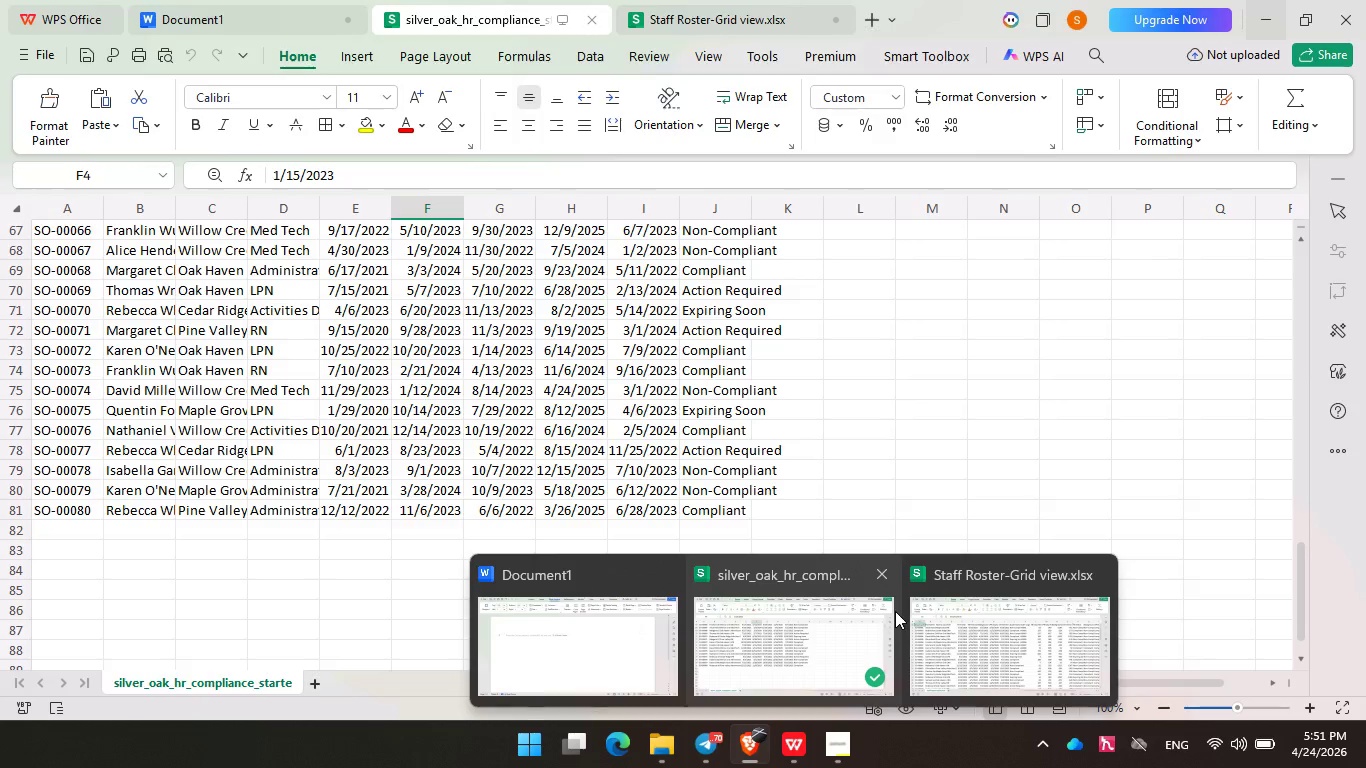 
wait(6.27)
 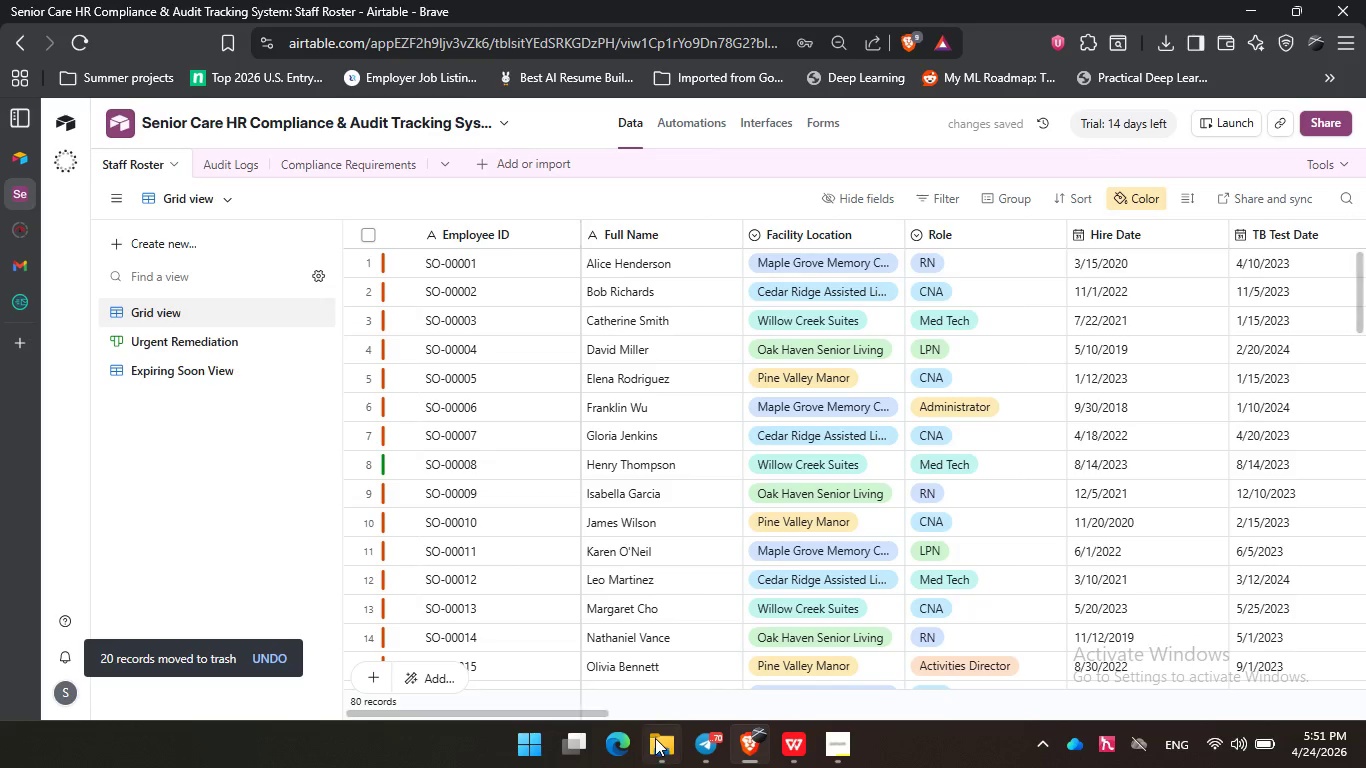 
left_click([670, 746])
 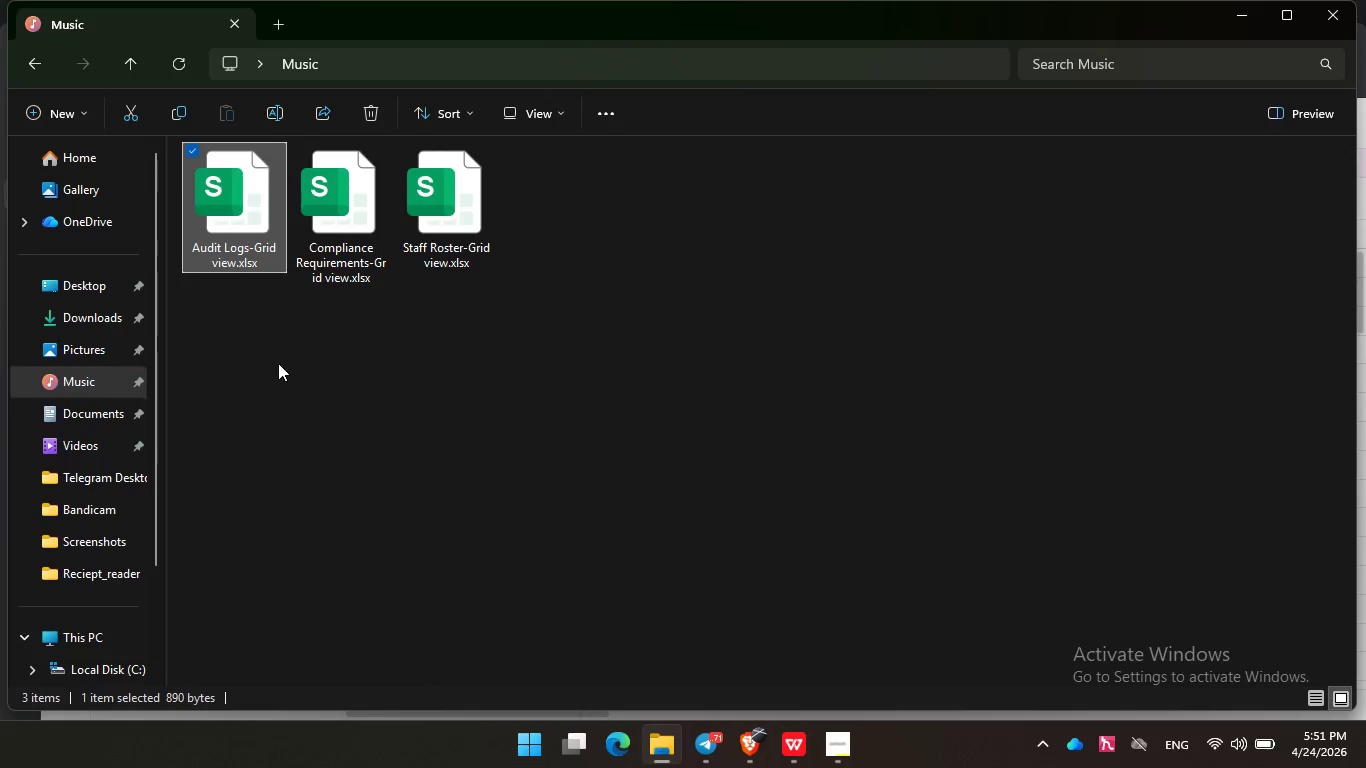 
left_click_drag(start_coordinate=[375, 361], to_coordinate=[372, 341])
 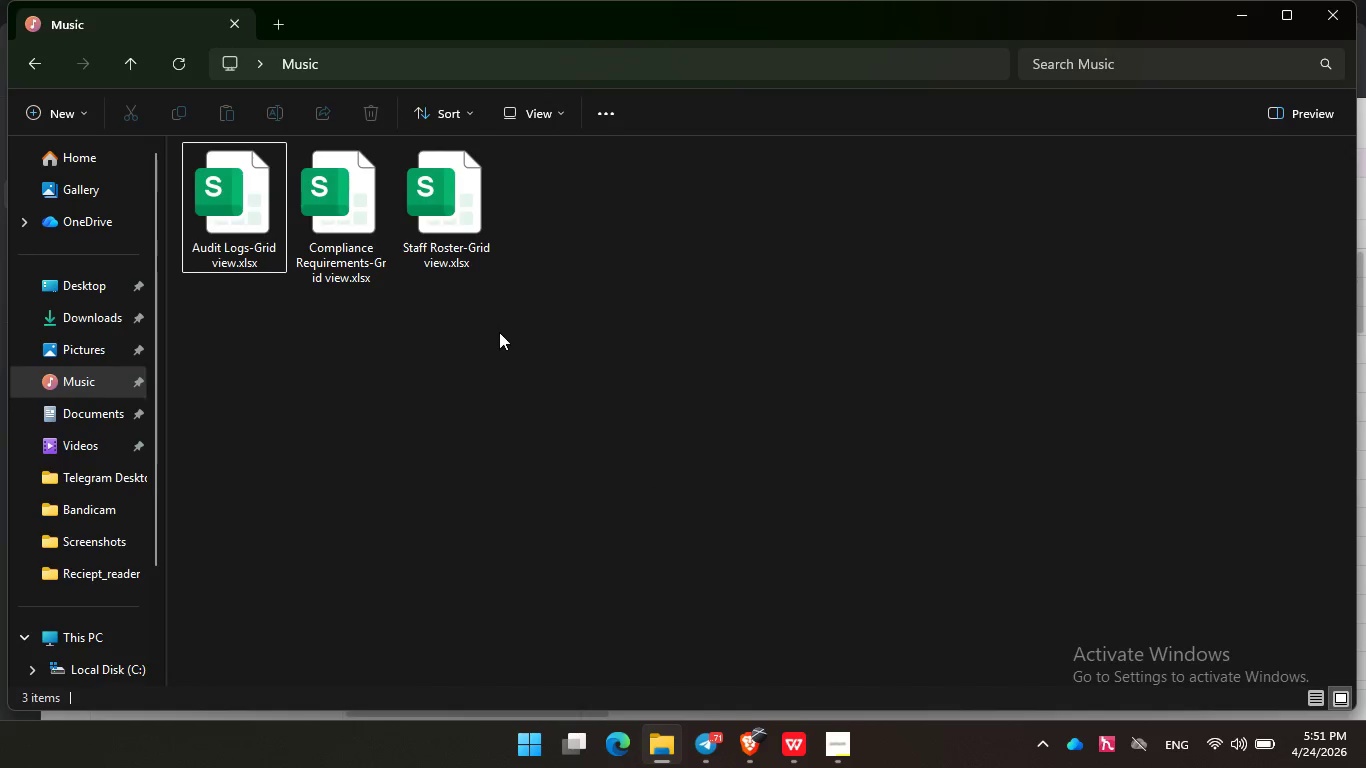 
left_click_drag(start_coordinate=[499, 332], to_coordinate=[457, 230])
 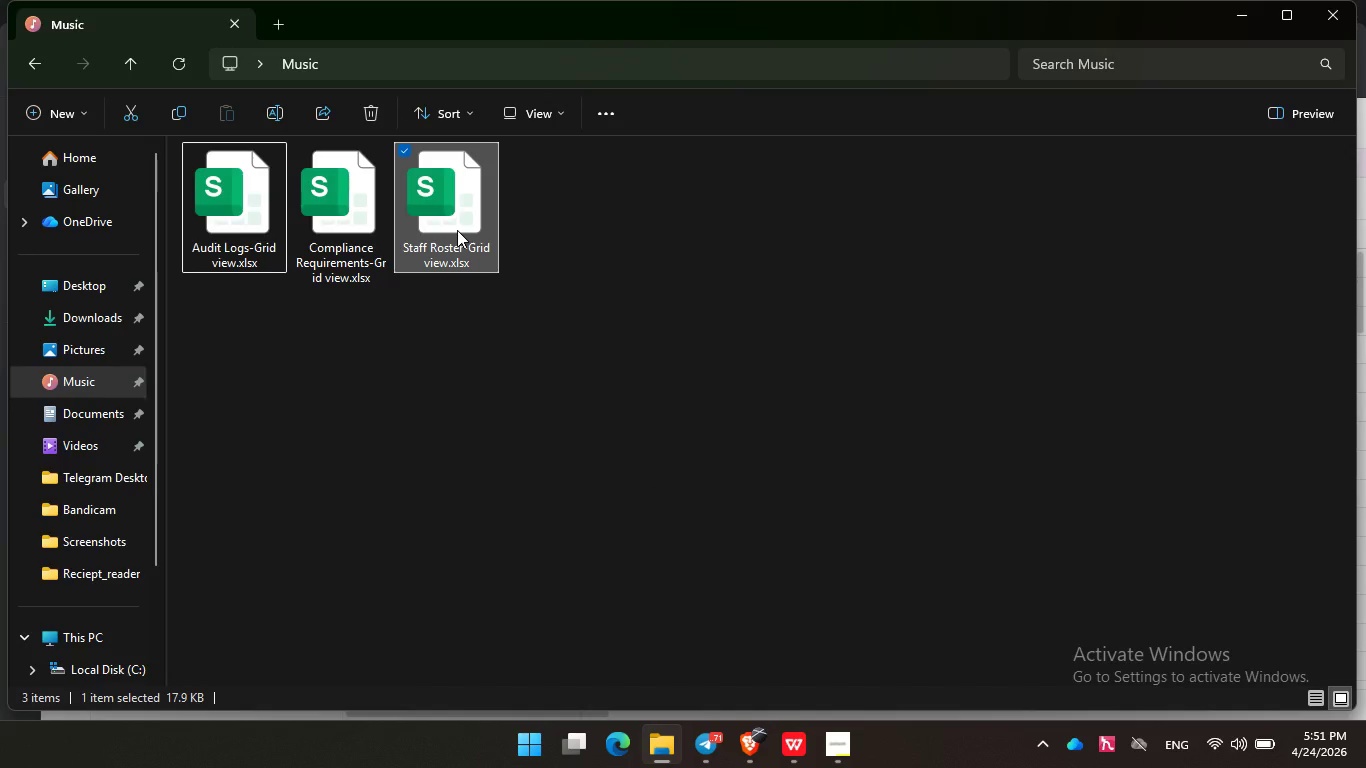 
key(Delete)
 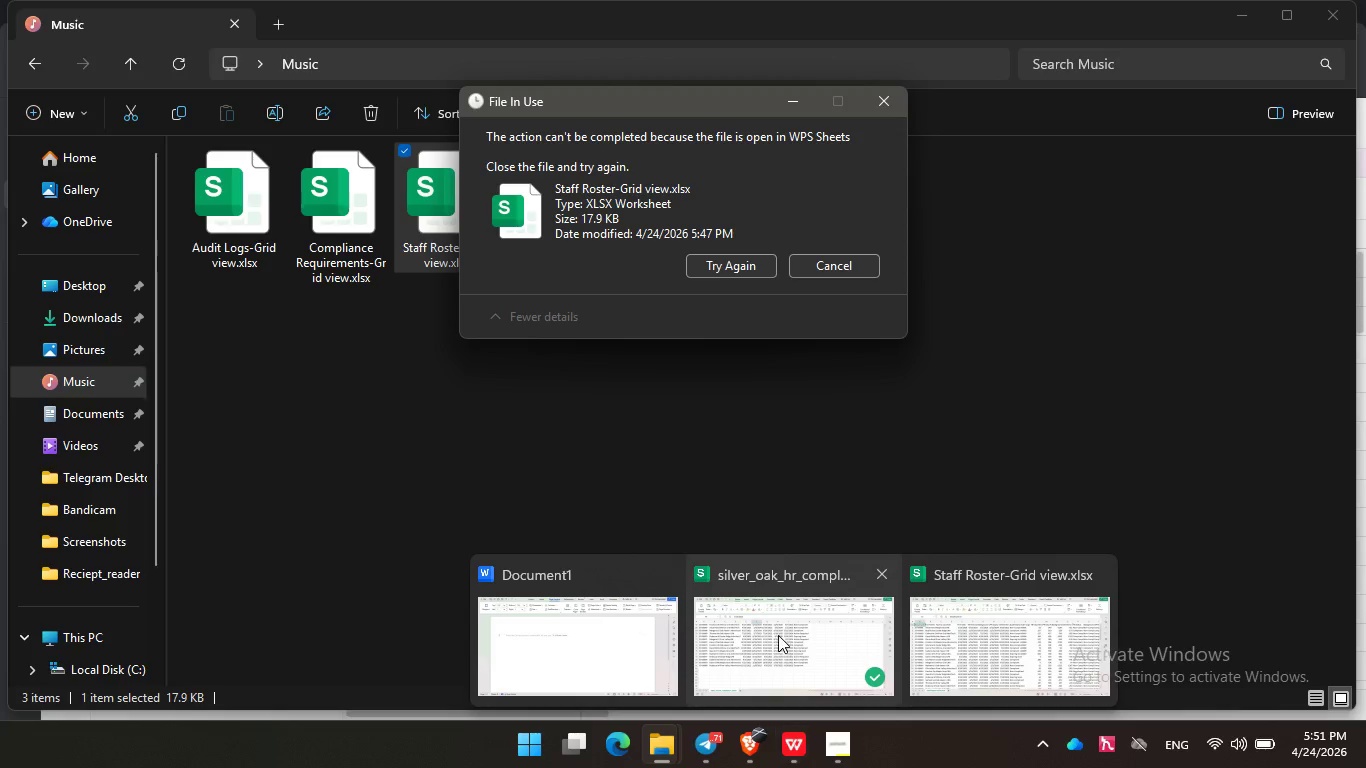 
wait(5.88)
 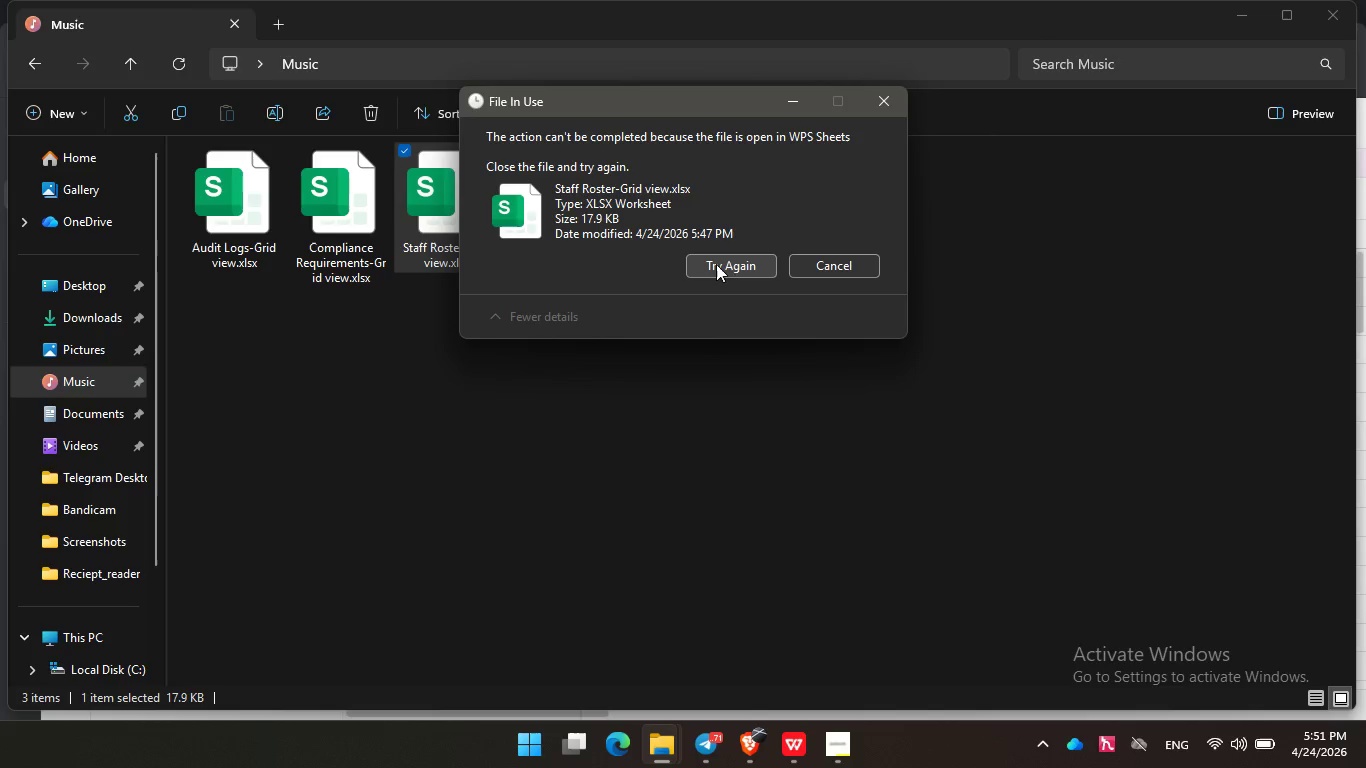 
left_click([976, 636])
 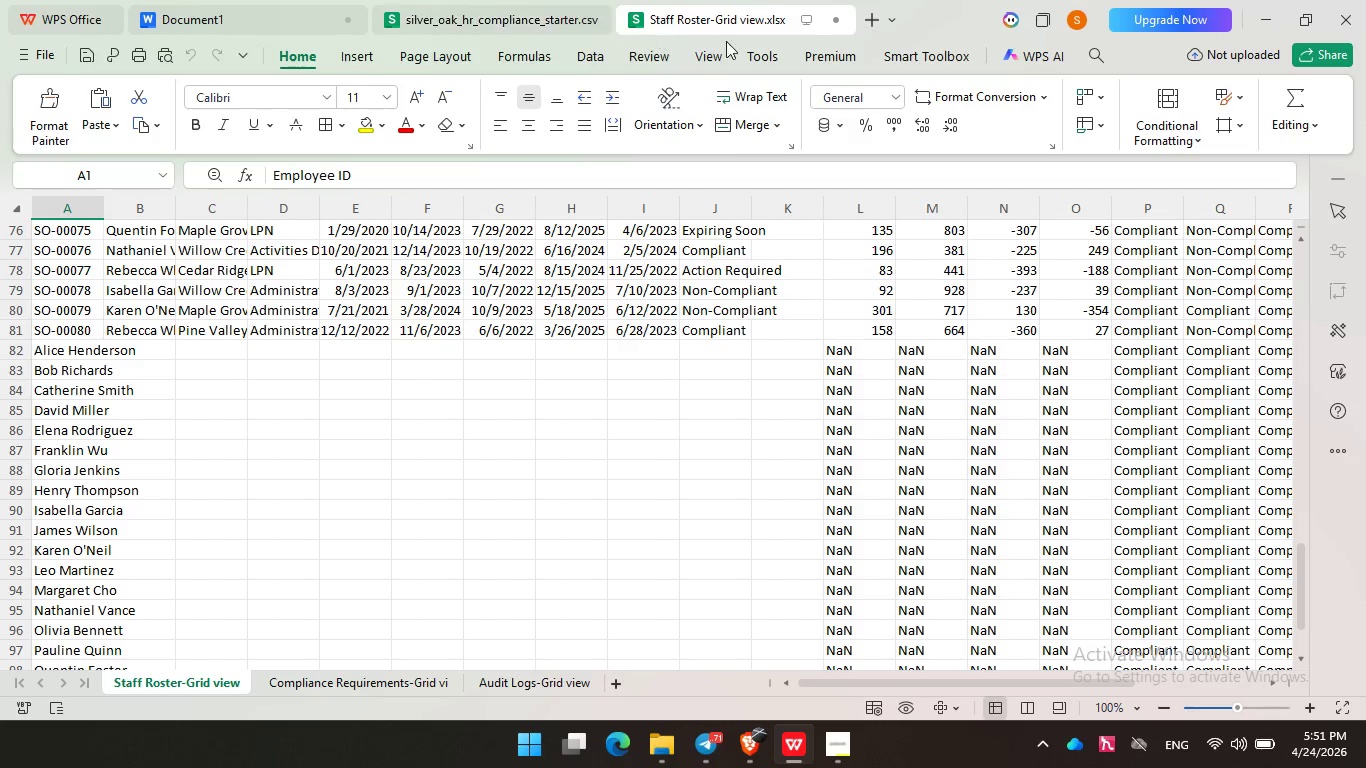 
left_click([839, 23])
 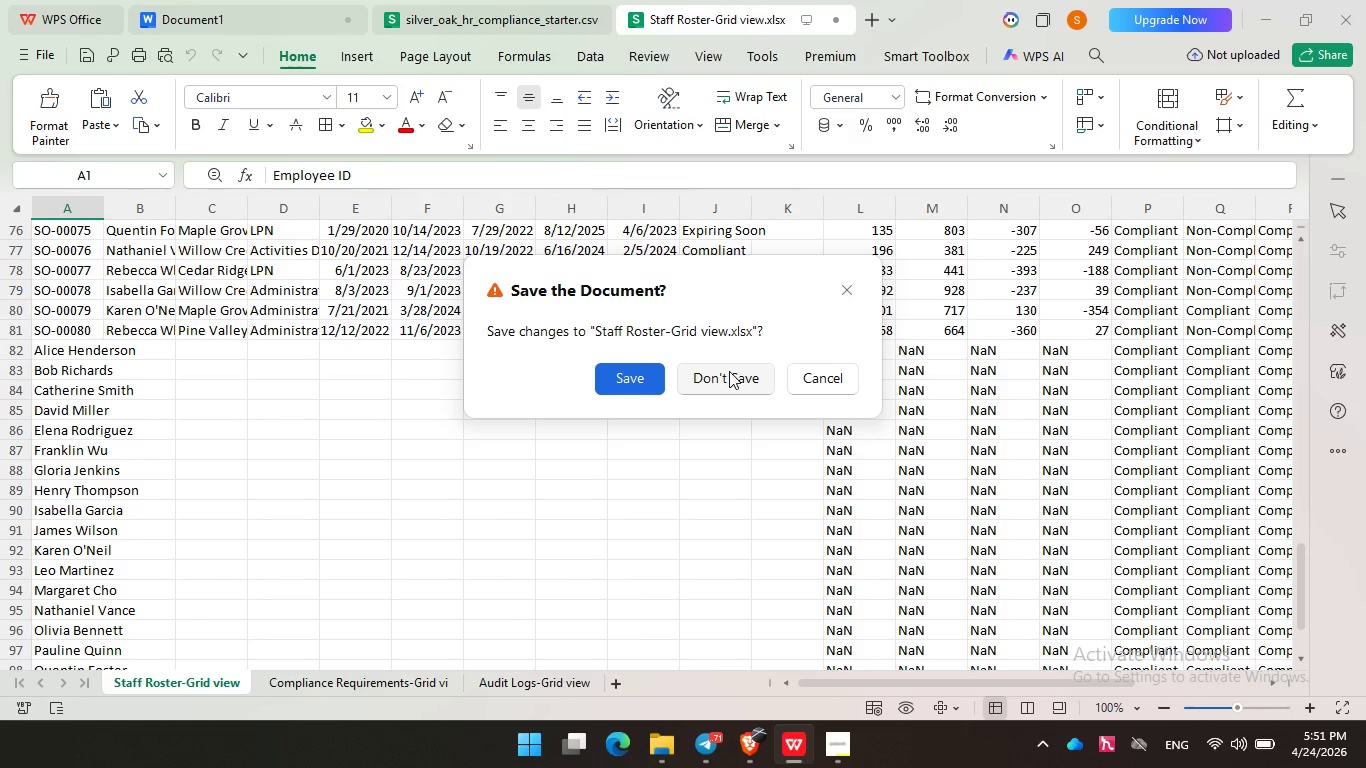 
left_click([737, 389])
 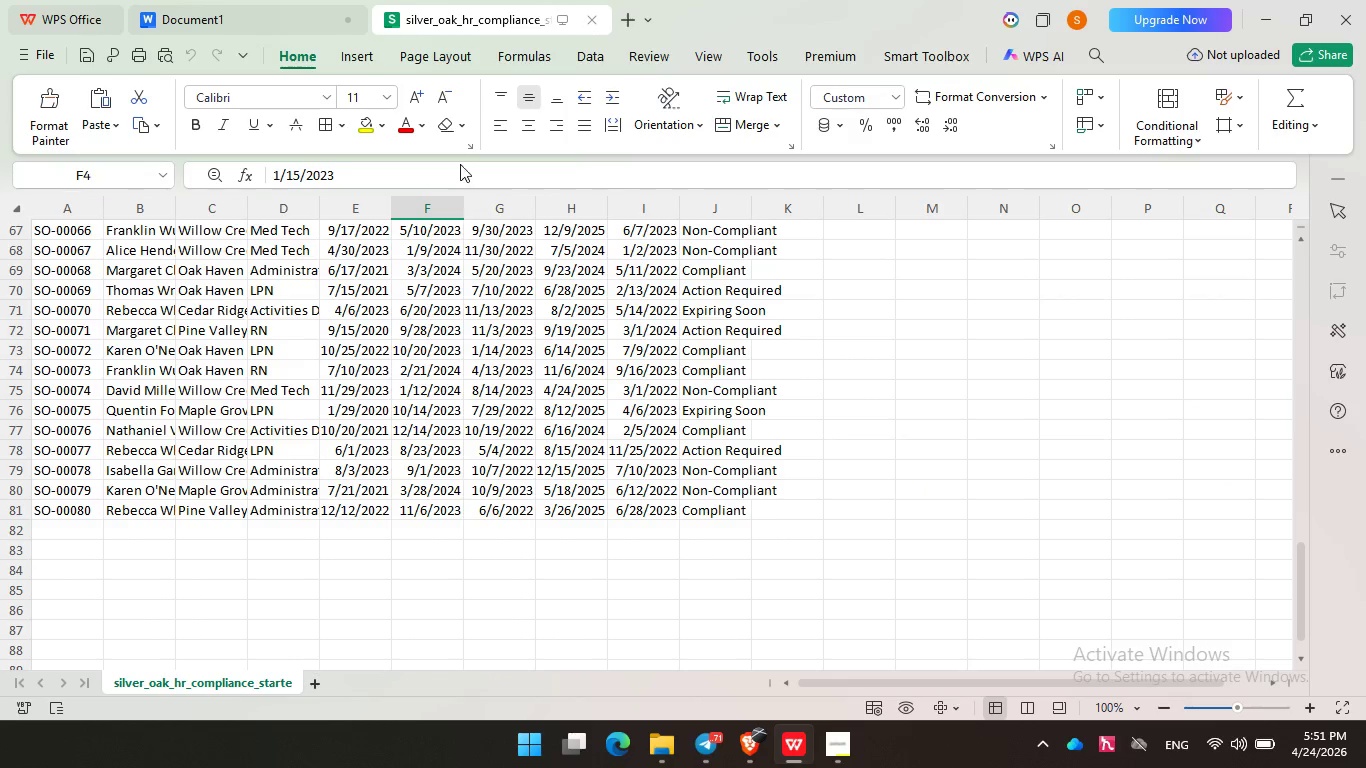 
scroll: coordinate [475, 355], scroll_direction: up, amount: 26.0
 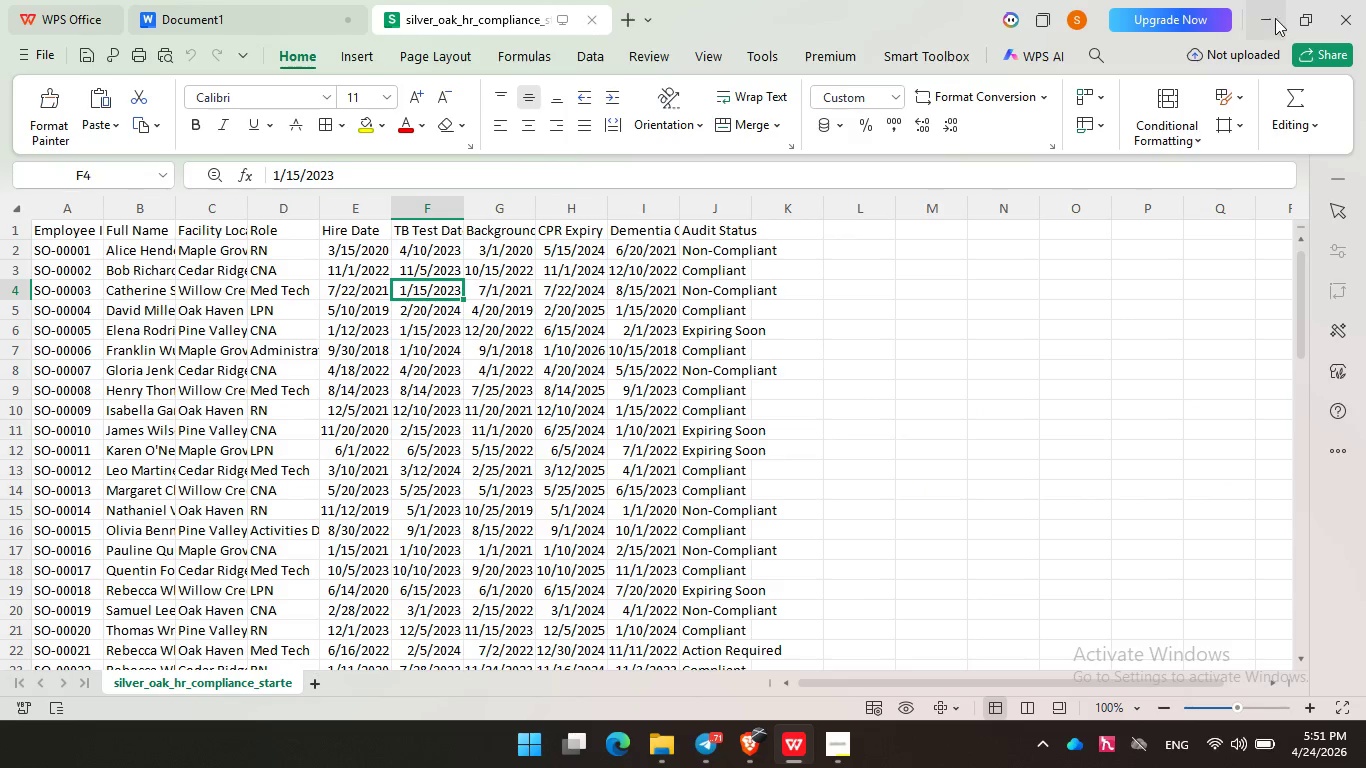 
left_click([1276, 16])
 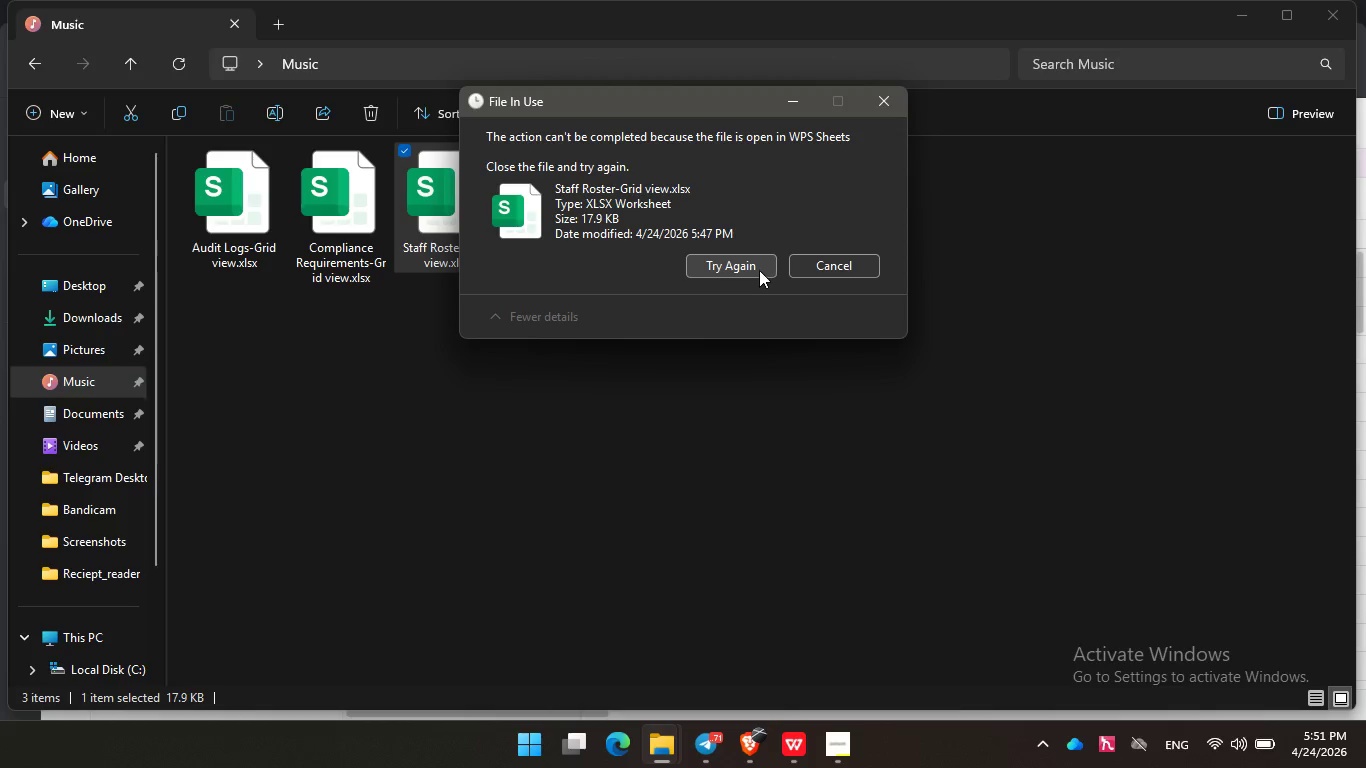 
left_click([759, 270])
 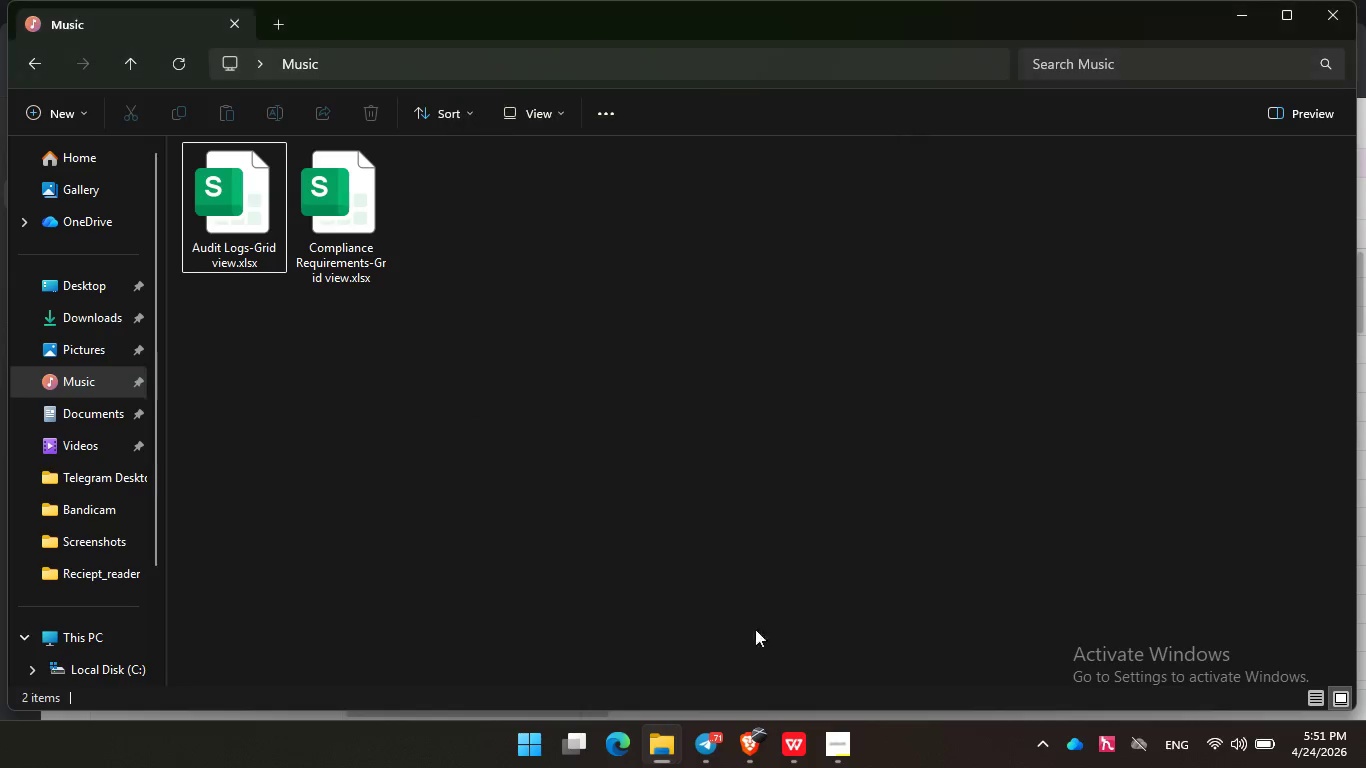 
left_click([761, 744])
 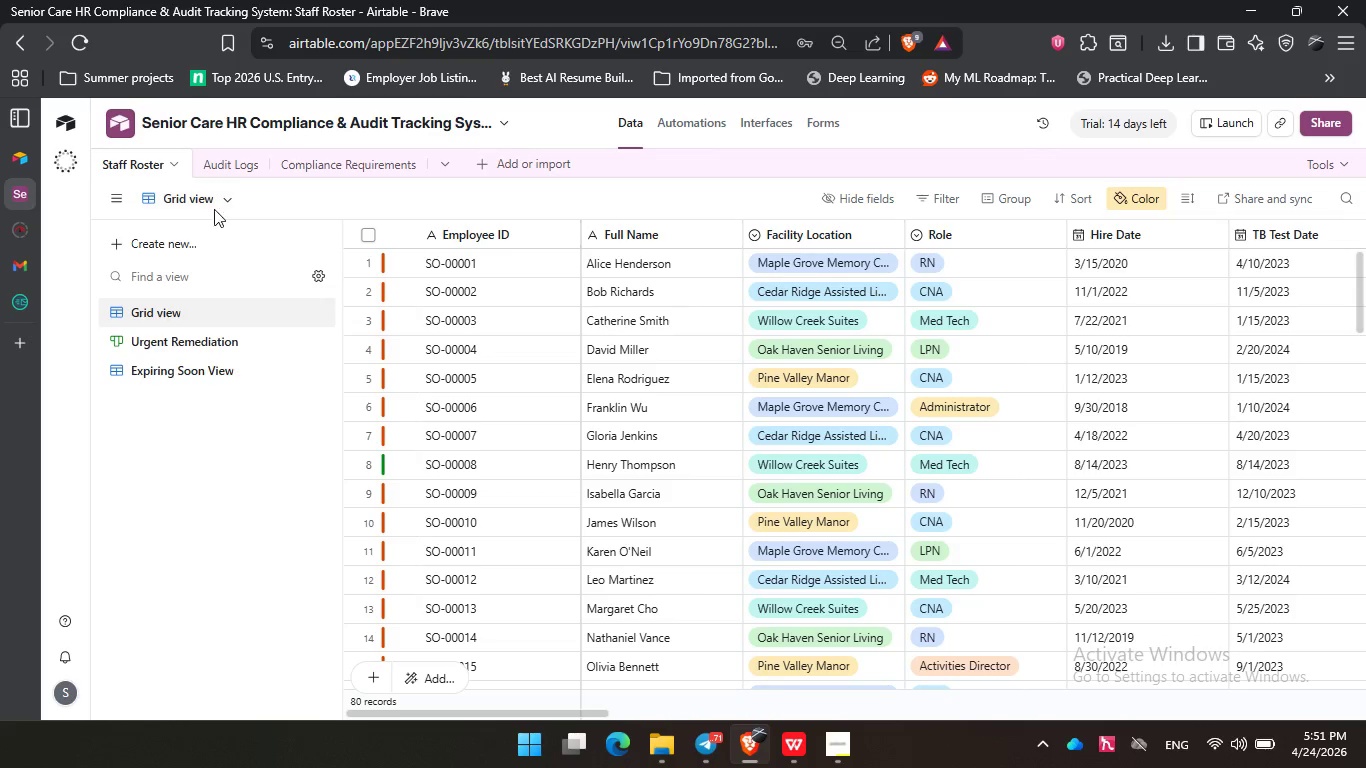 
left_click([187, 194])
 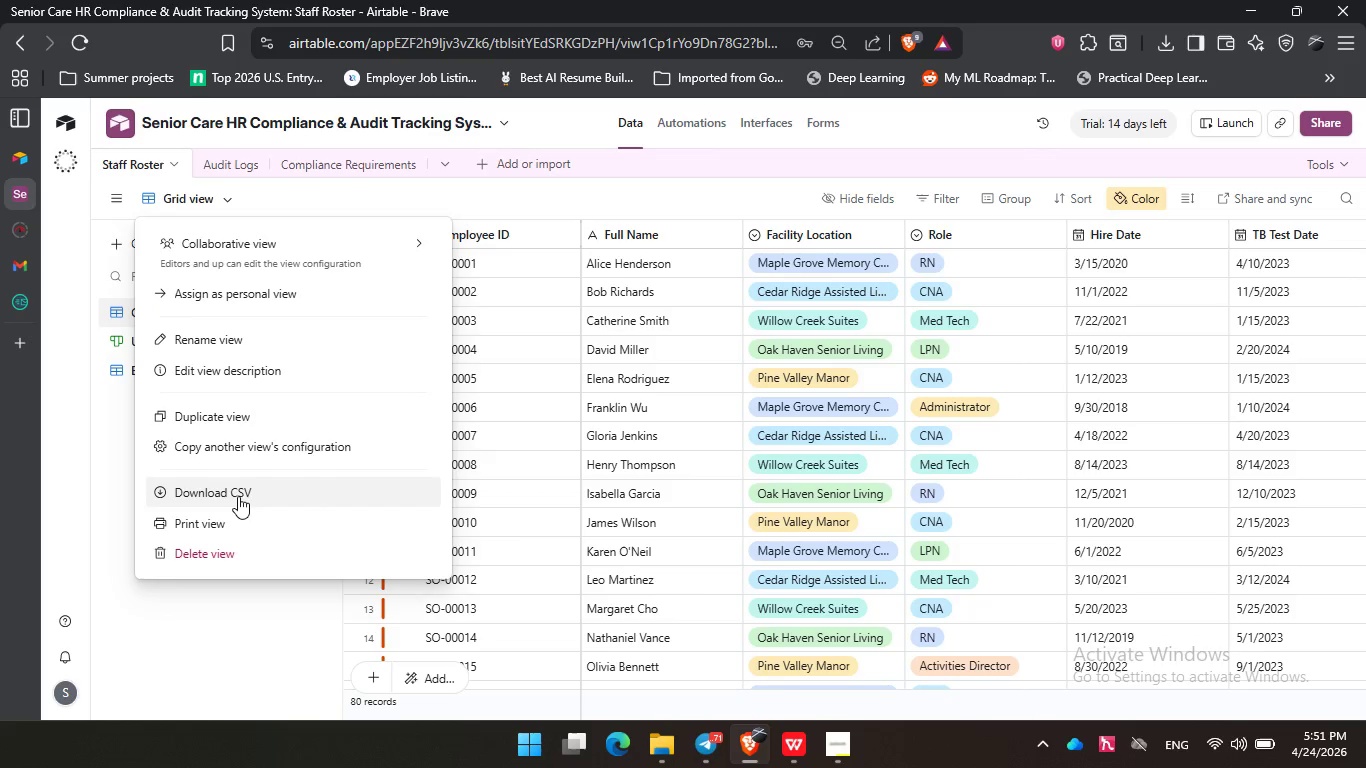 
left_click([240, 495])
 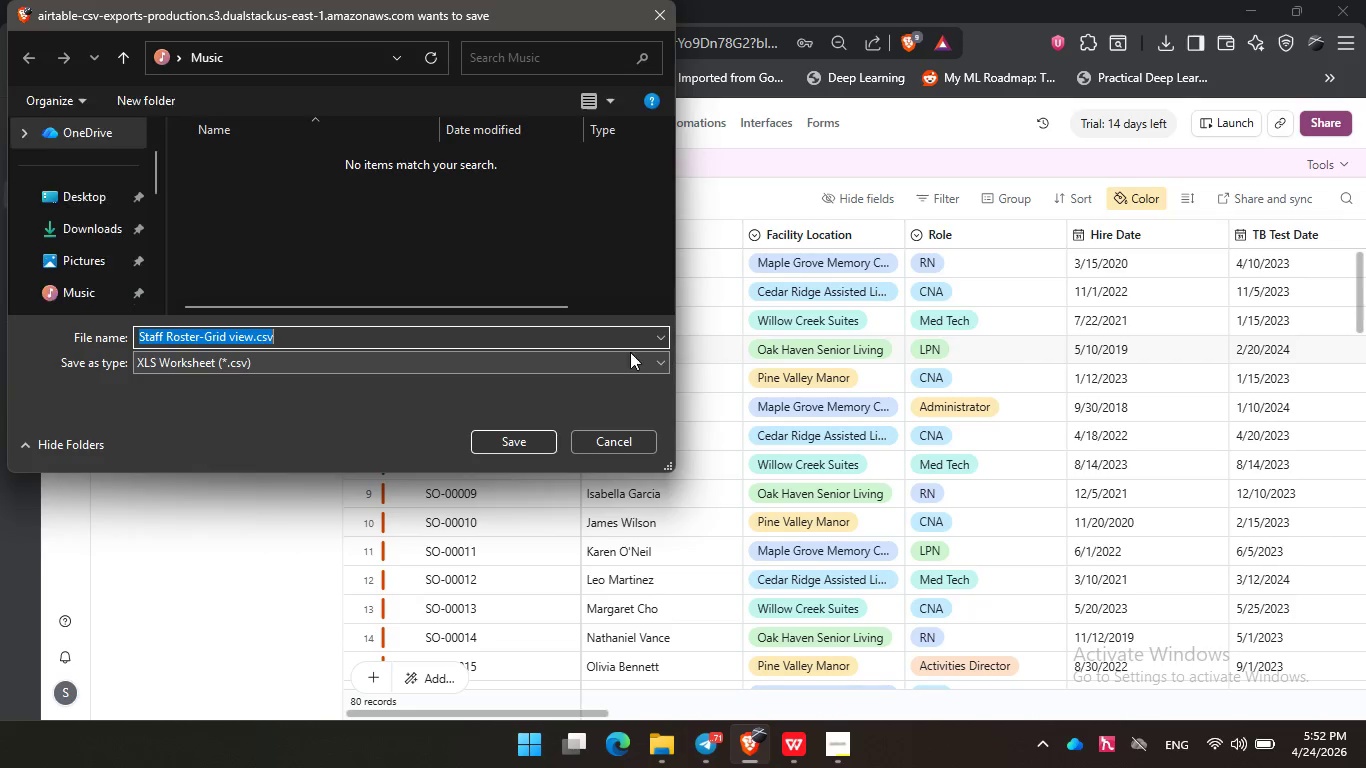 
wait(5.27)
 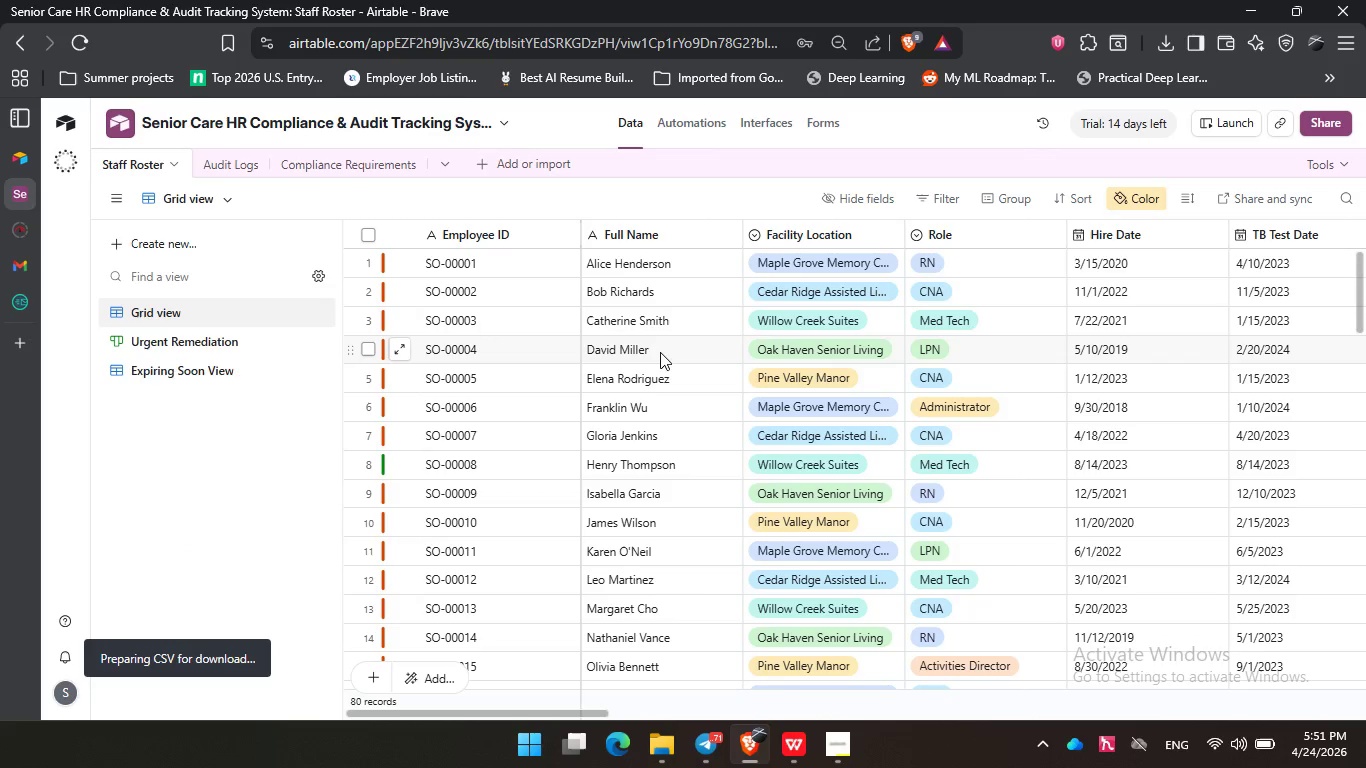 
left_click([94, 291])
 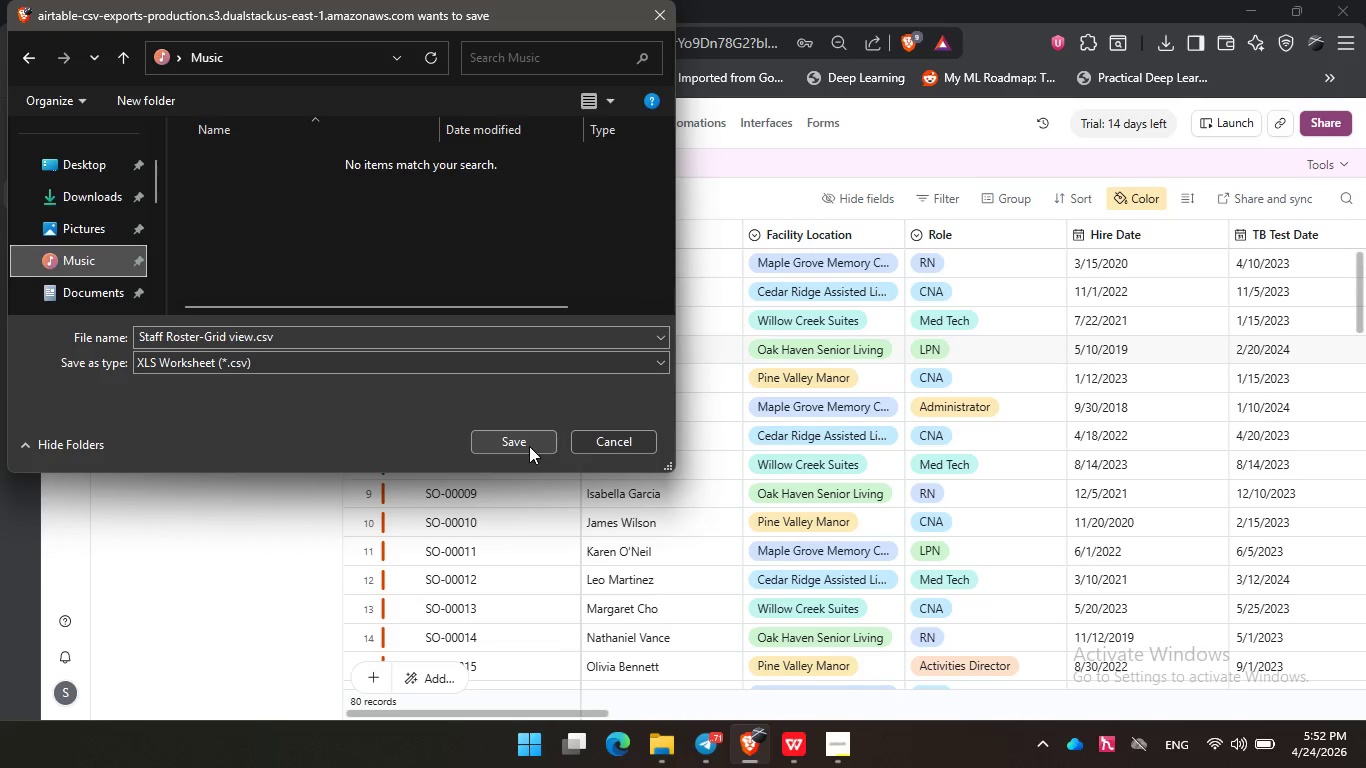 
left_click([526, 443])
 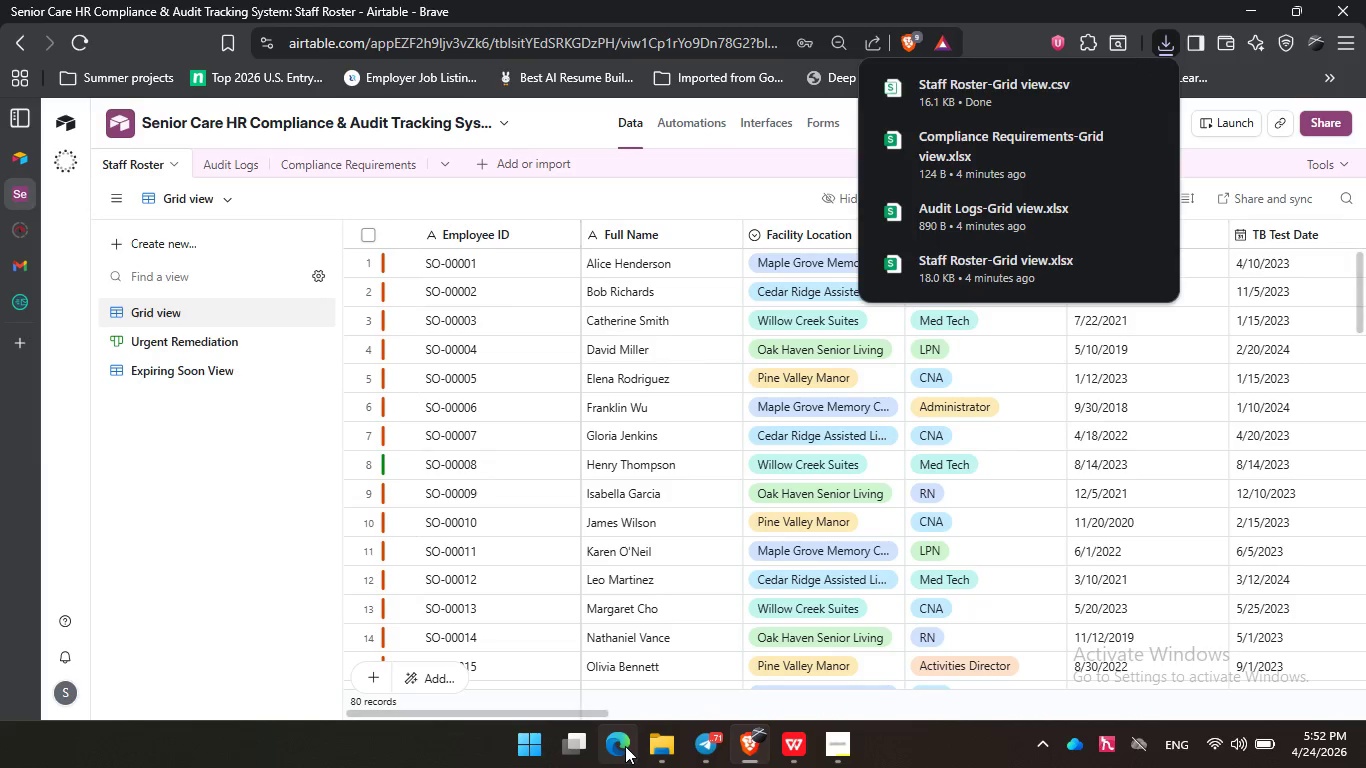 
left_click([668, 750])
 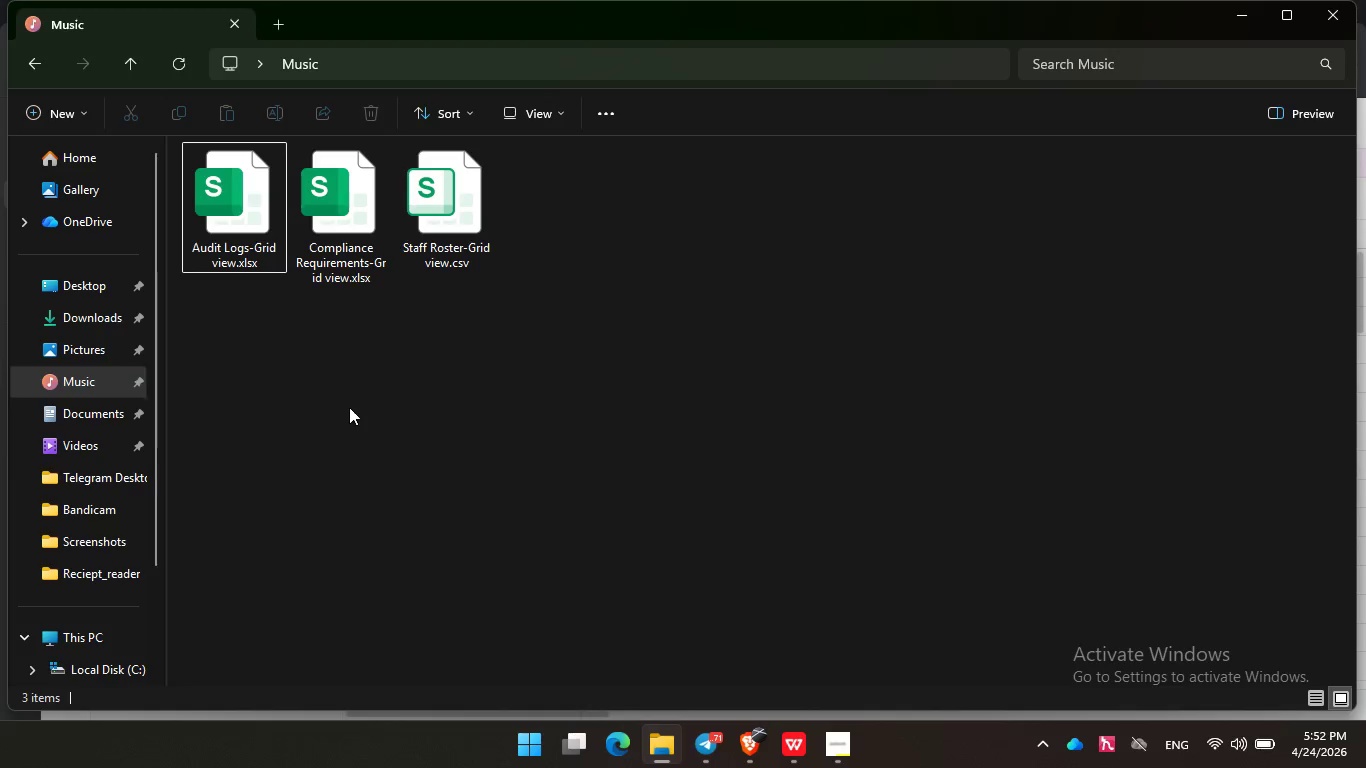 
left_click_drag(start_coordinate=[443, 355], to_coordinate=[441, 228])
 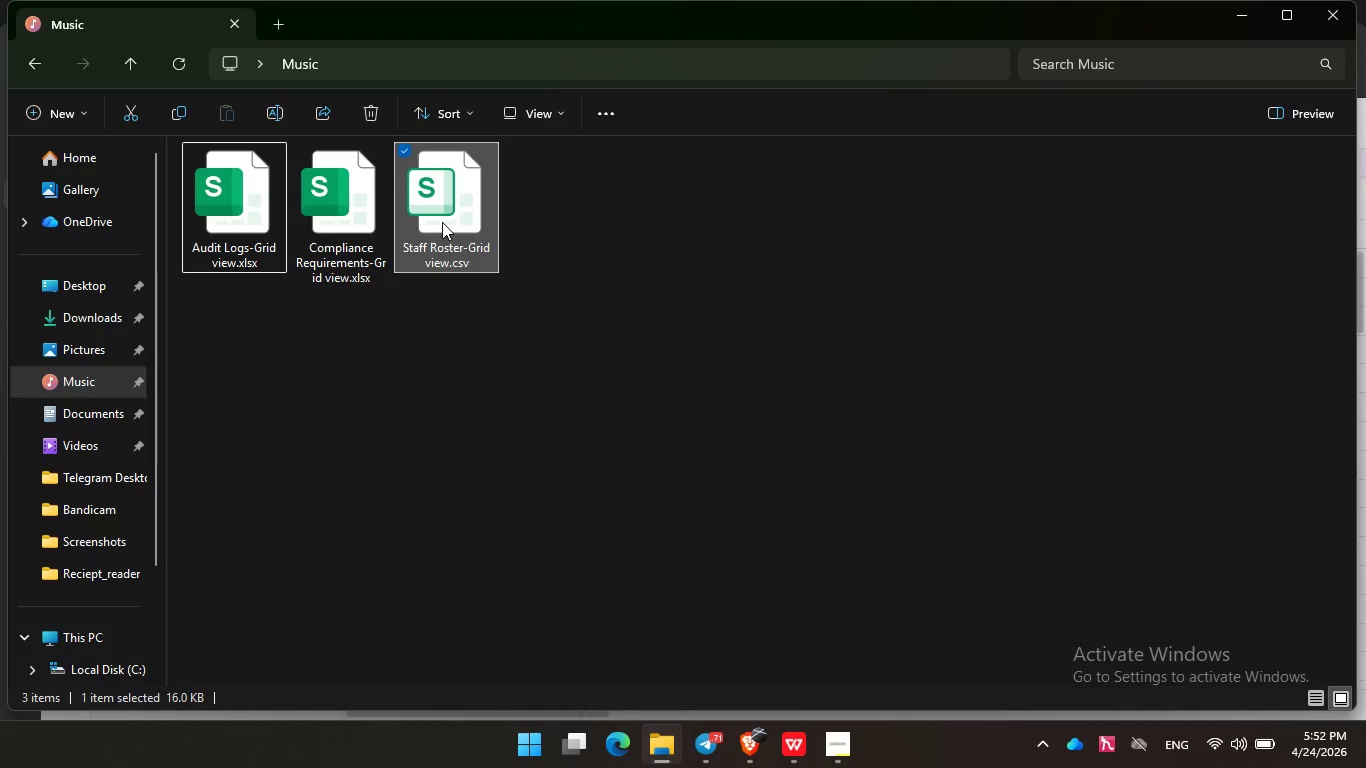 
key(Delete)
 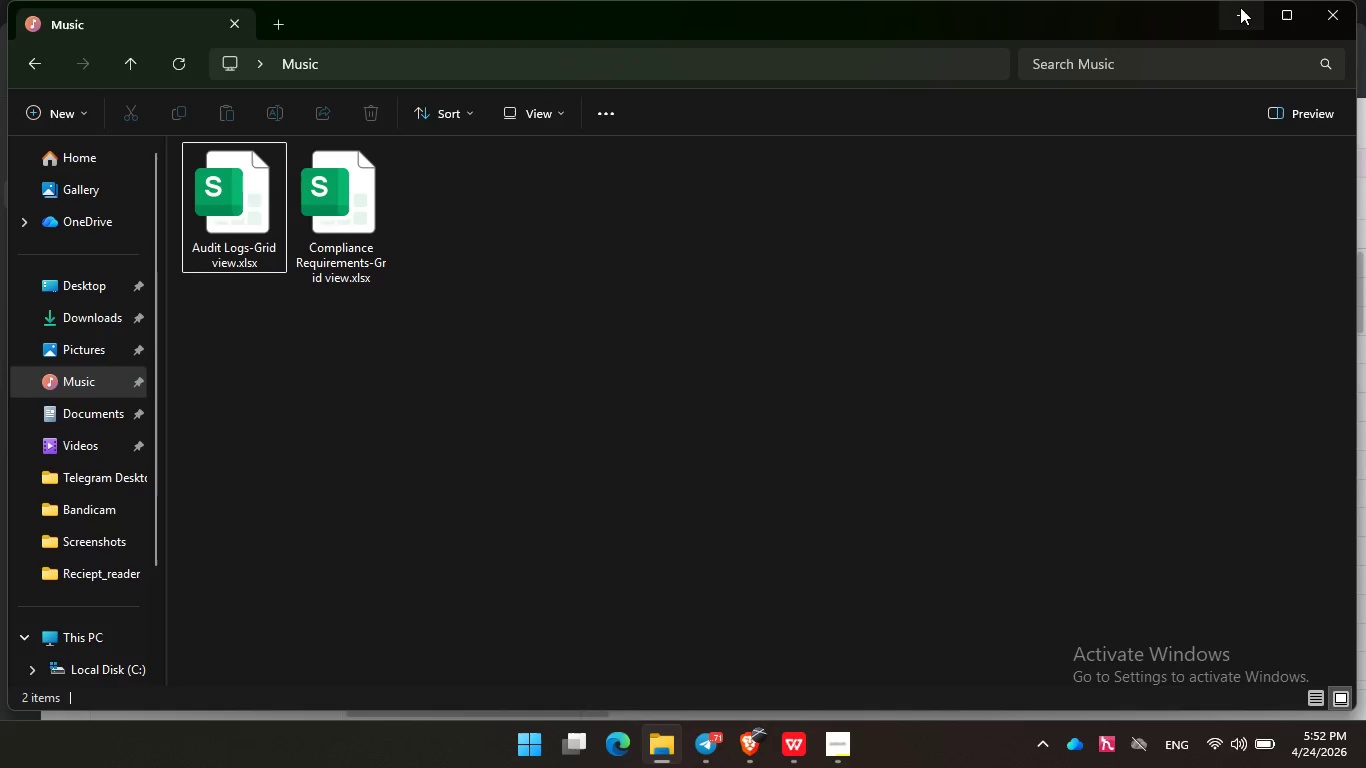 
left_click([1239, 8])
 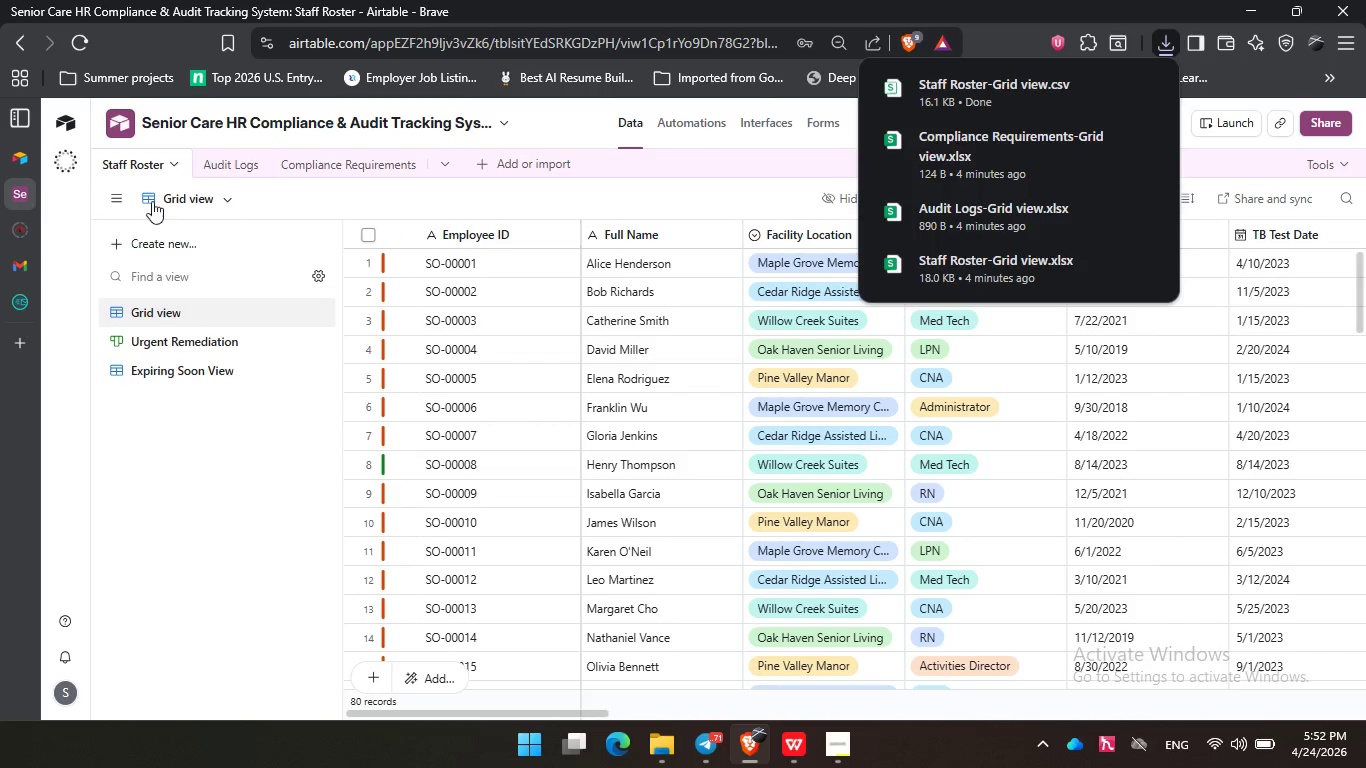 
left_click([169, 201])
 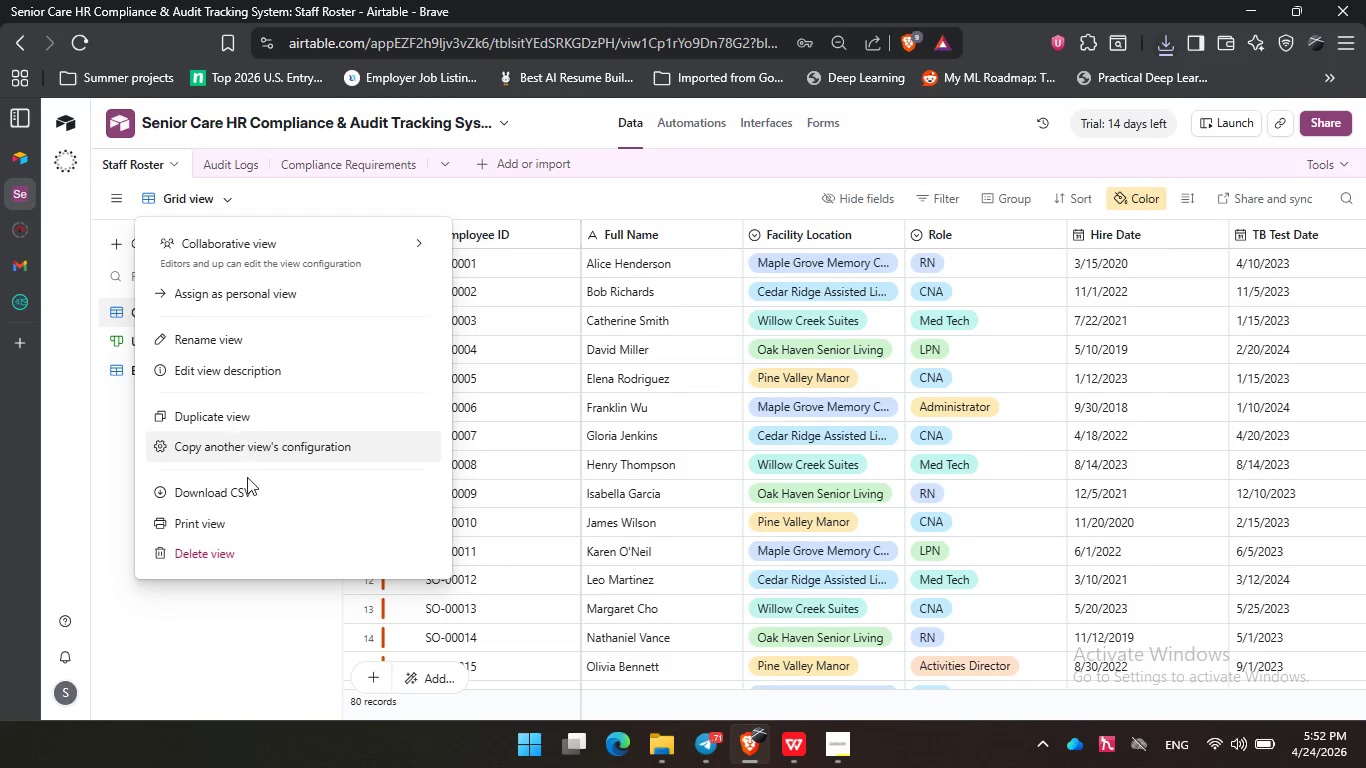 
left_click([248, 485])
 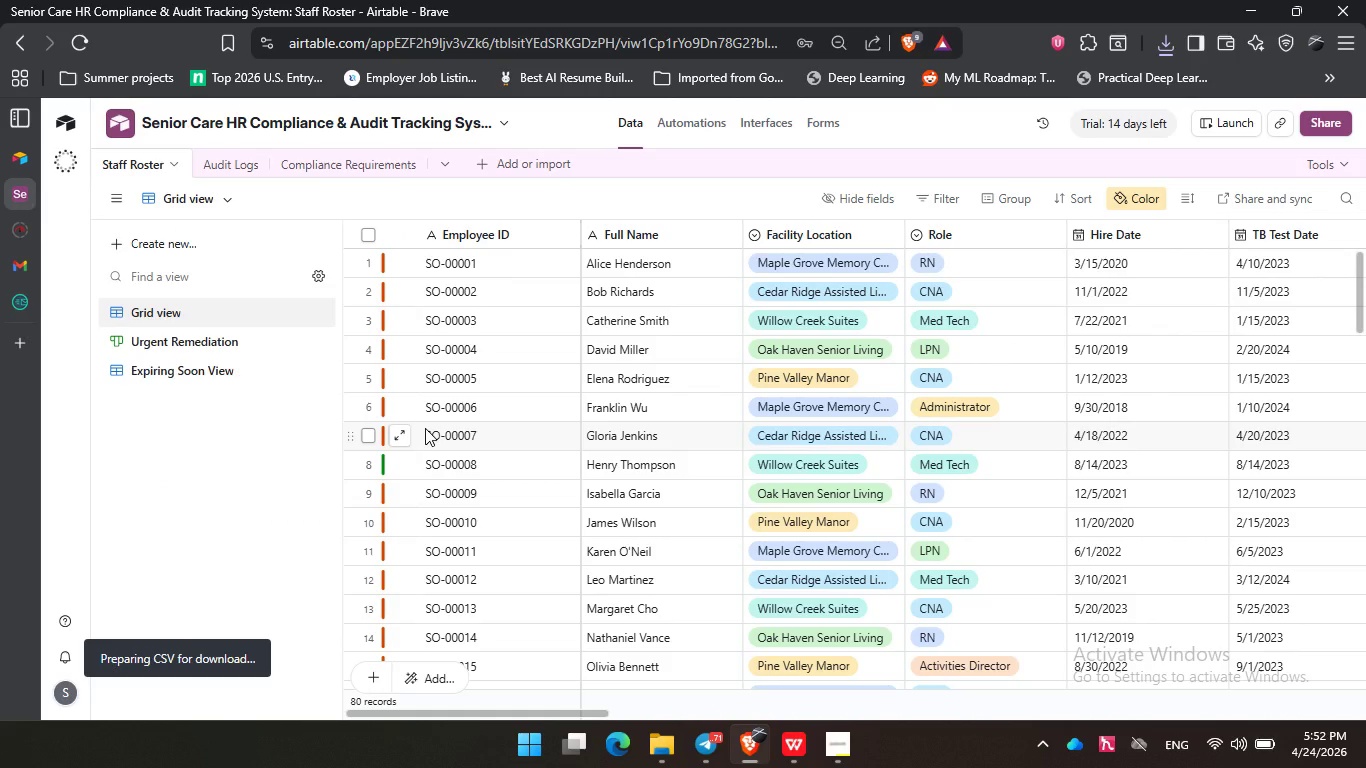 
mouse_move([372, 353])
 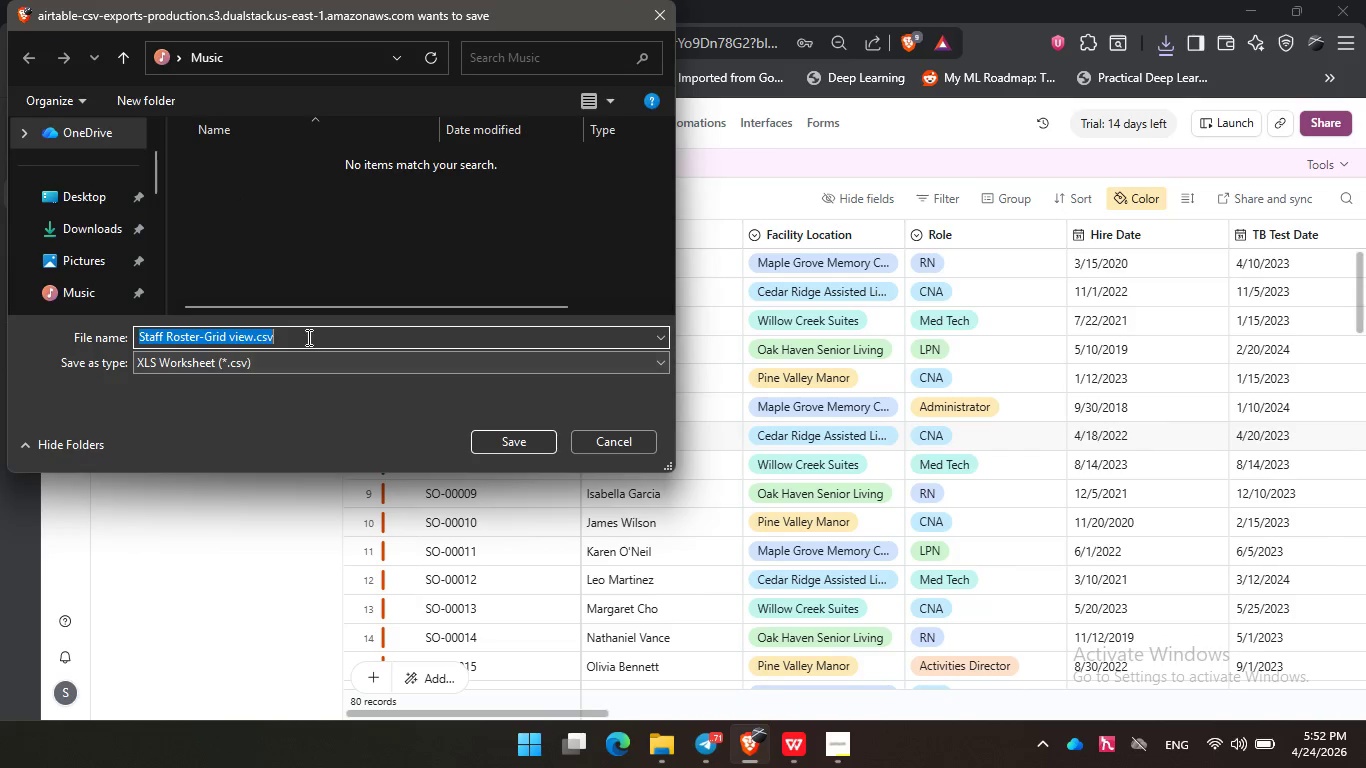 
left_click([307, 337])
 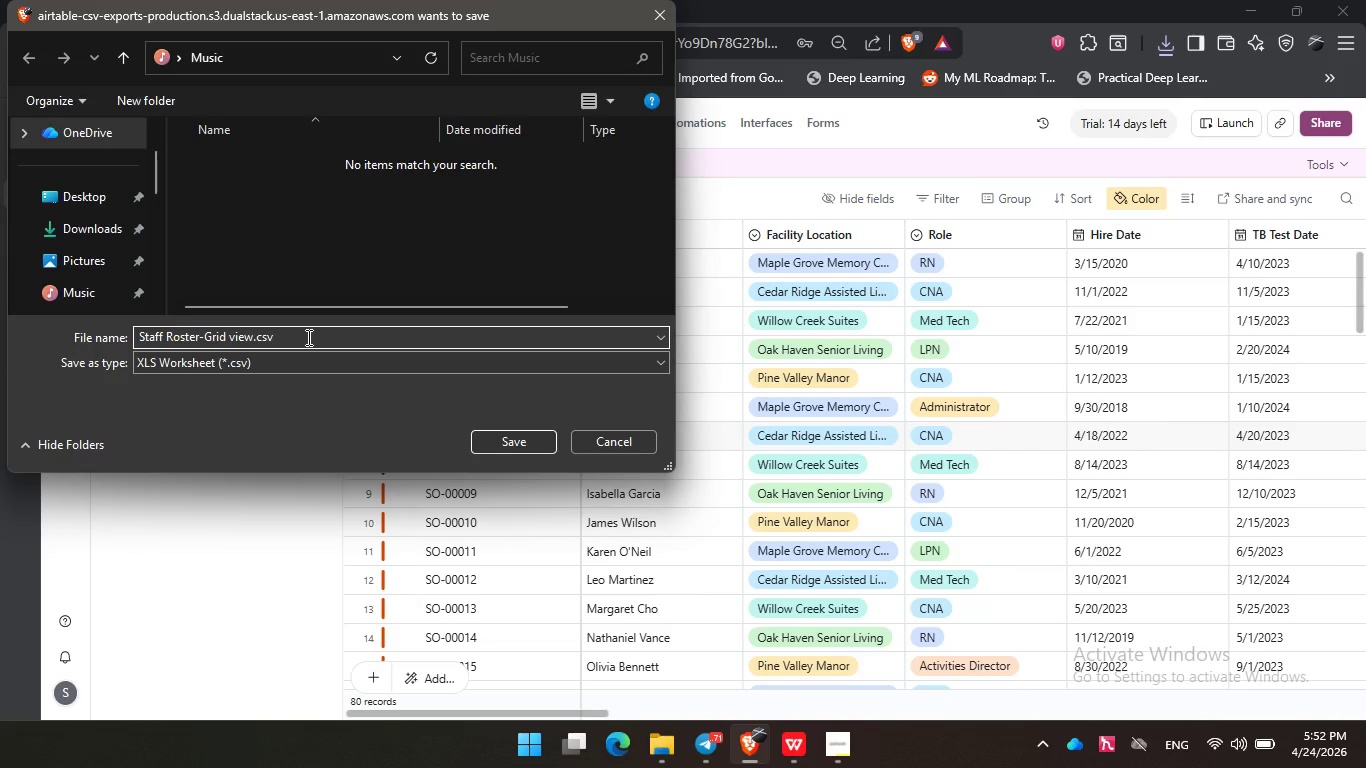 
key(Backspace)
key(Backspace)
key(Backspace)
type(xlsx)
 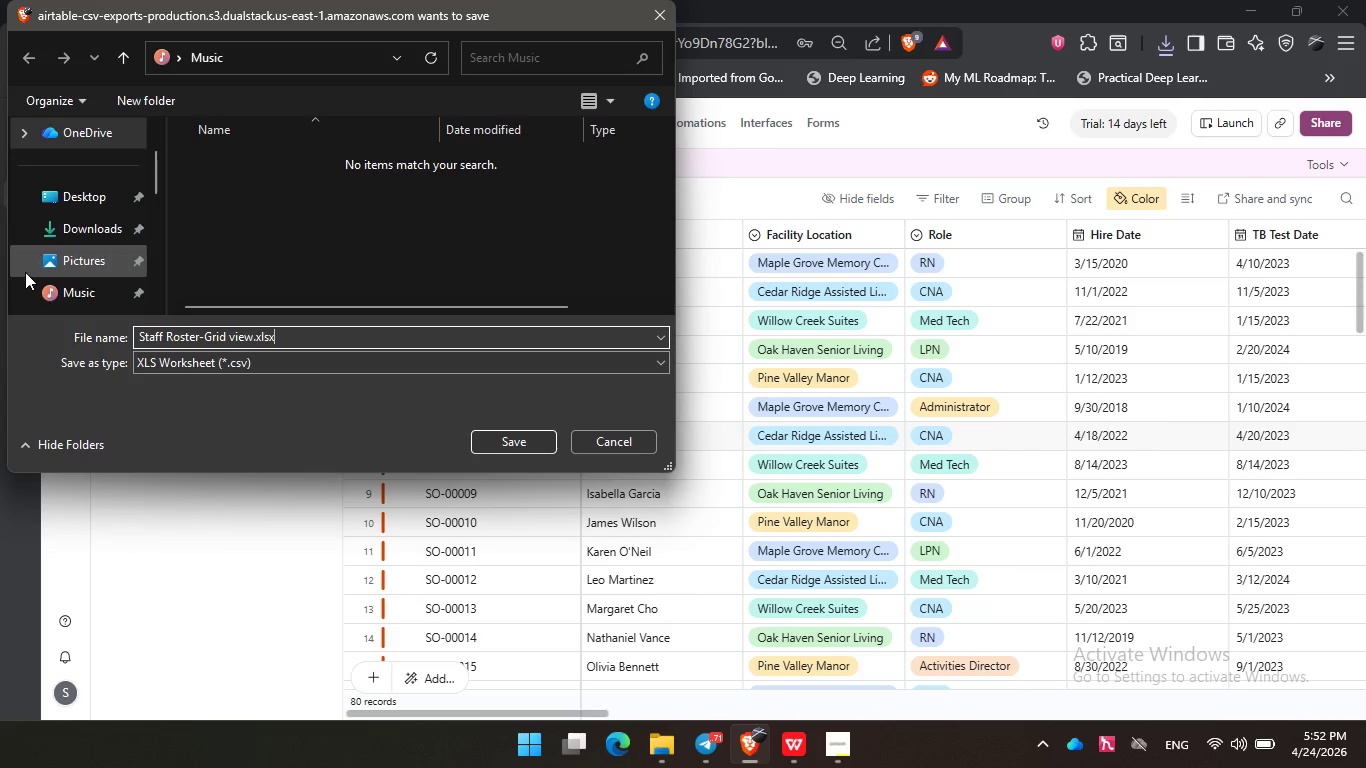 
left_click([61, 291])
 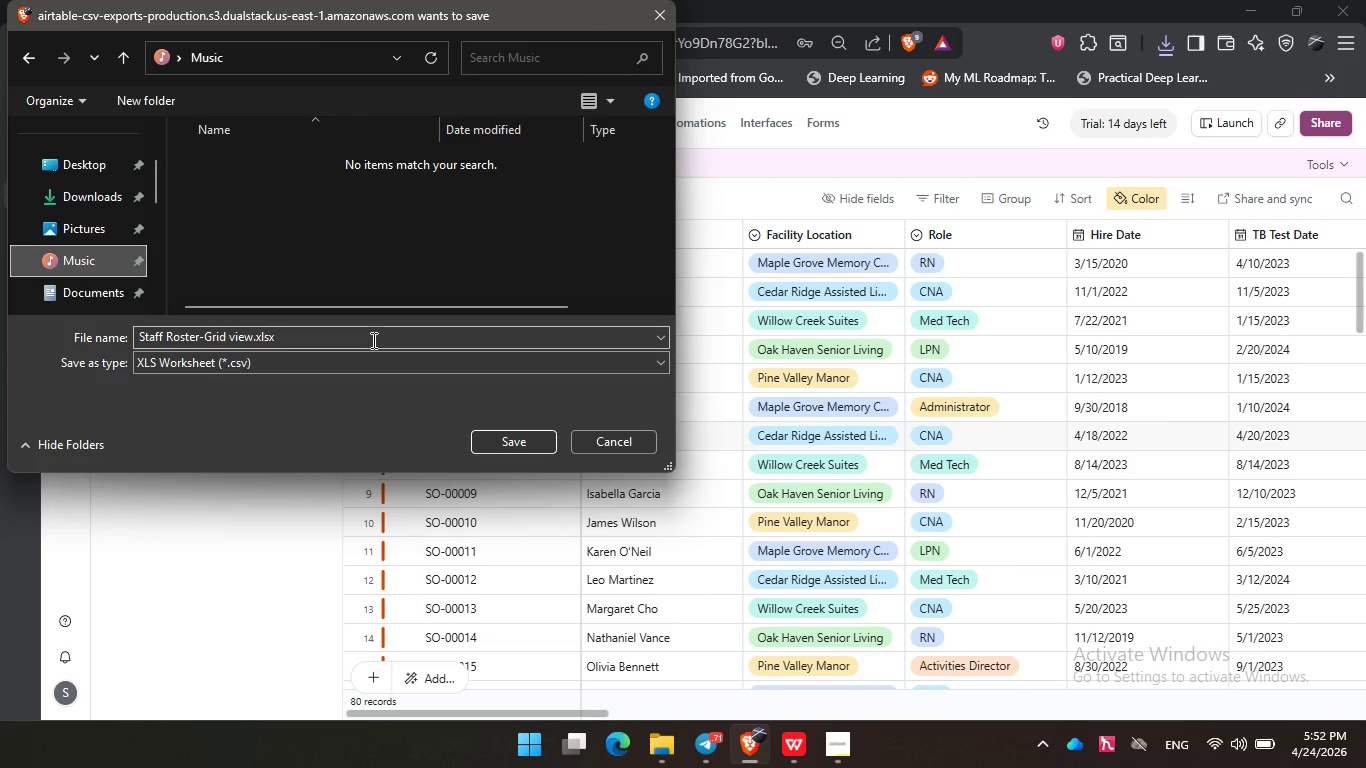 
left_click([534, 446])
 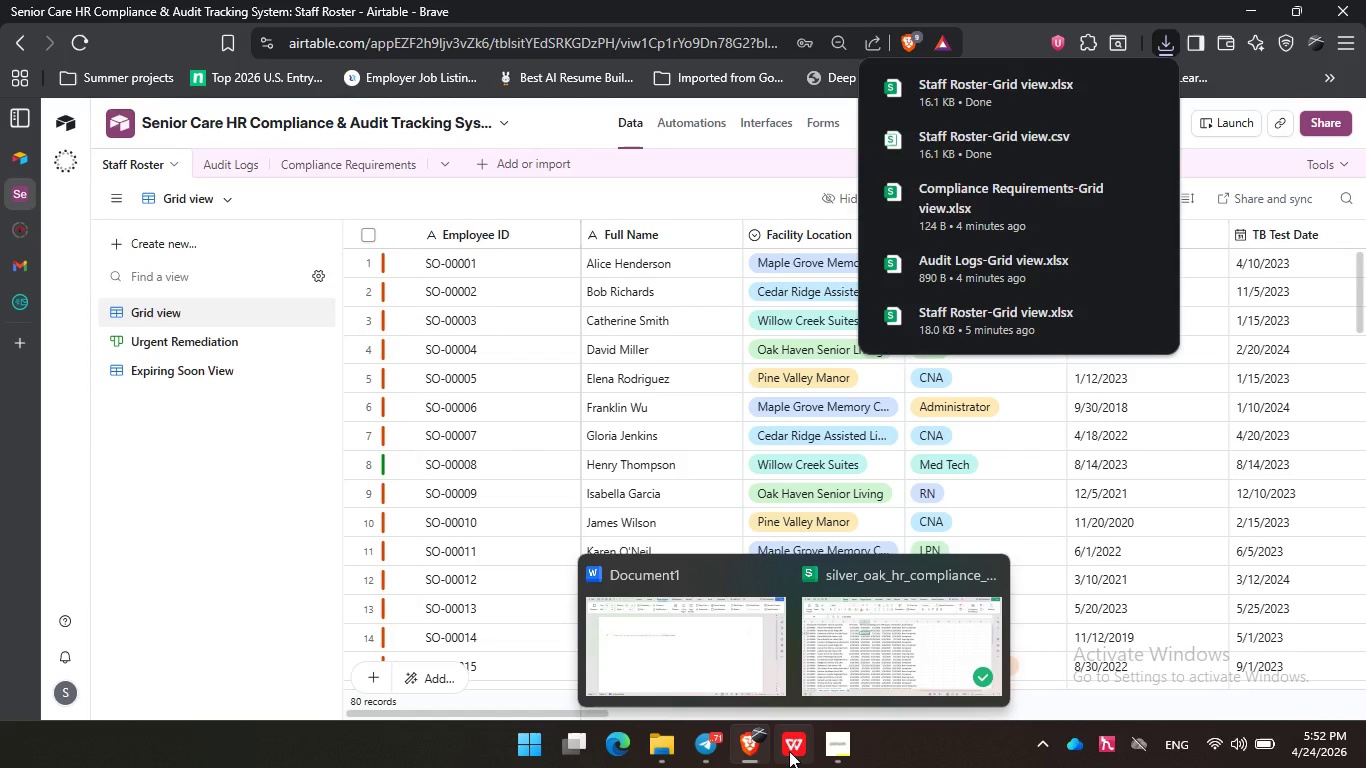 
left_click([789, 751])
 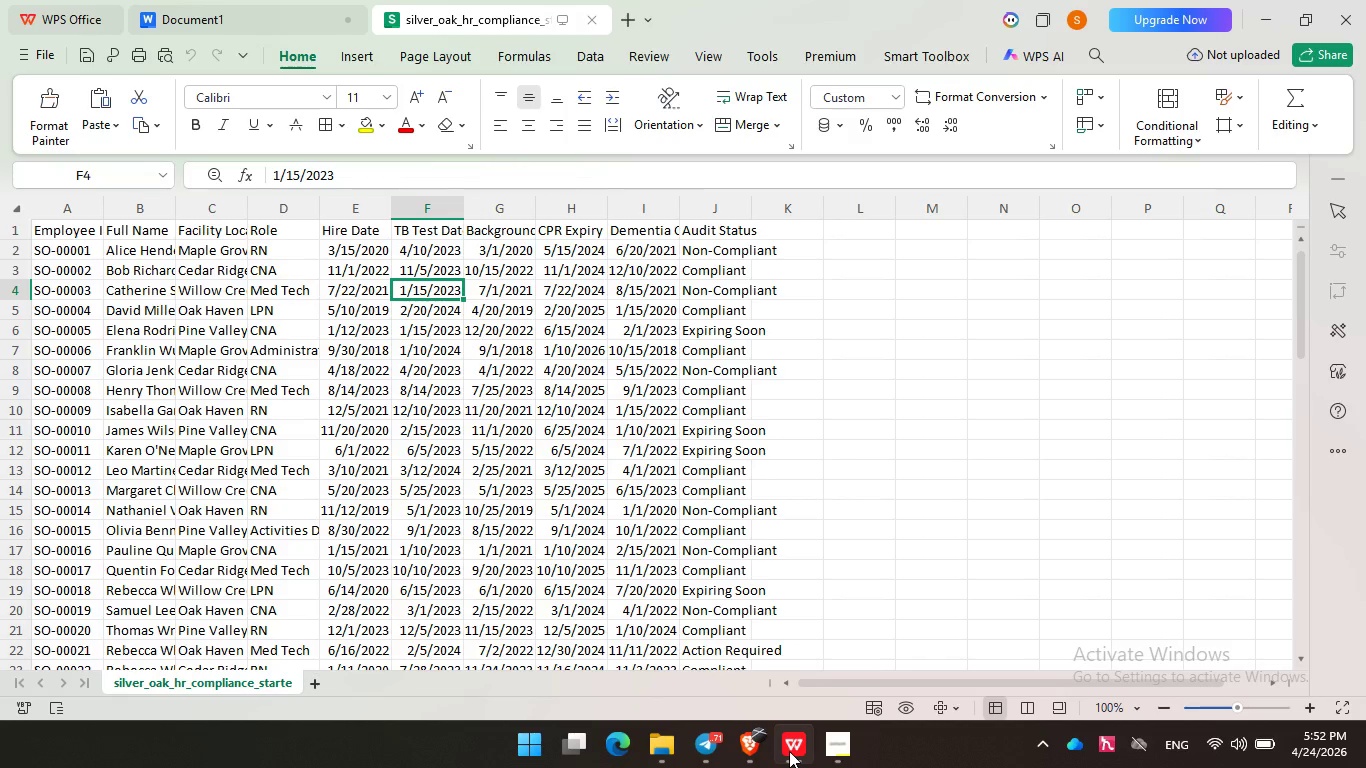 
left_click([789, 751])
 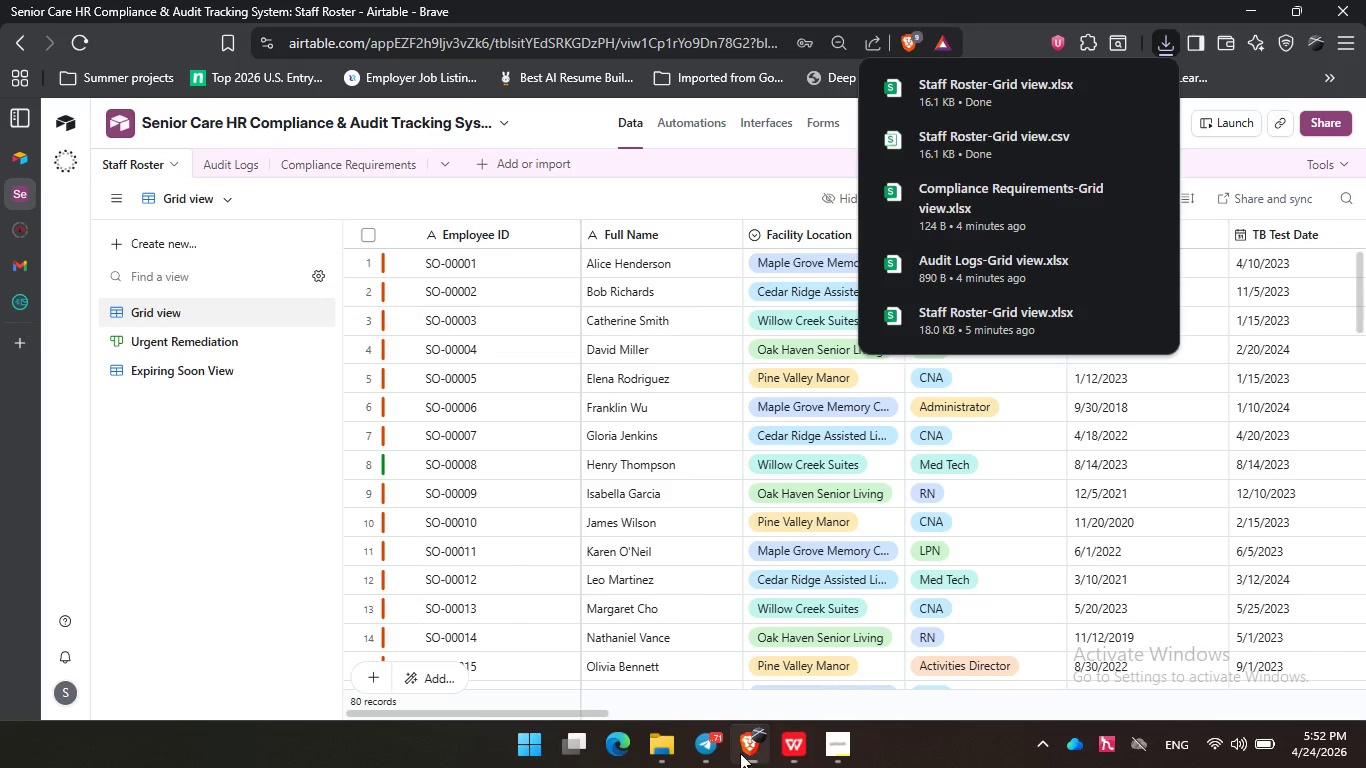 
double_click([737, 753])
 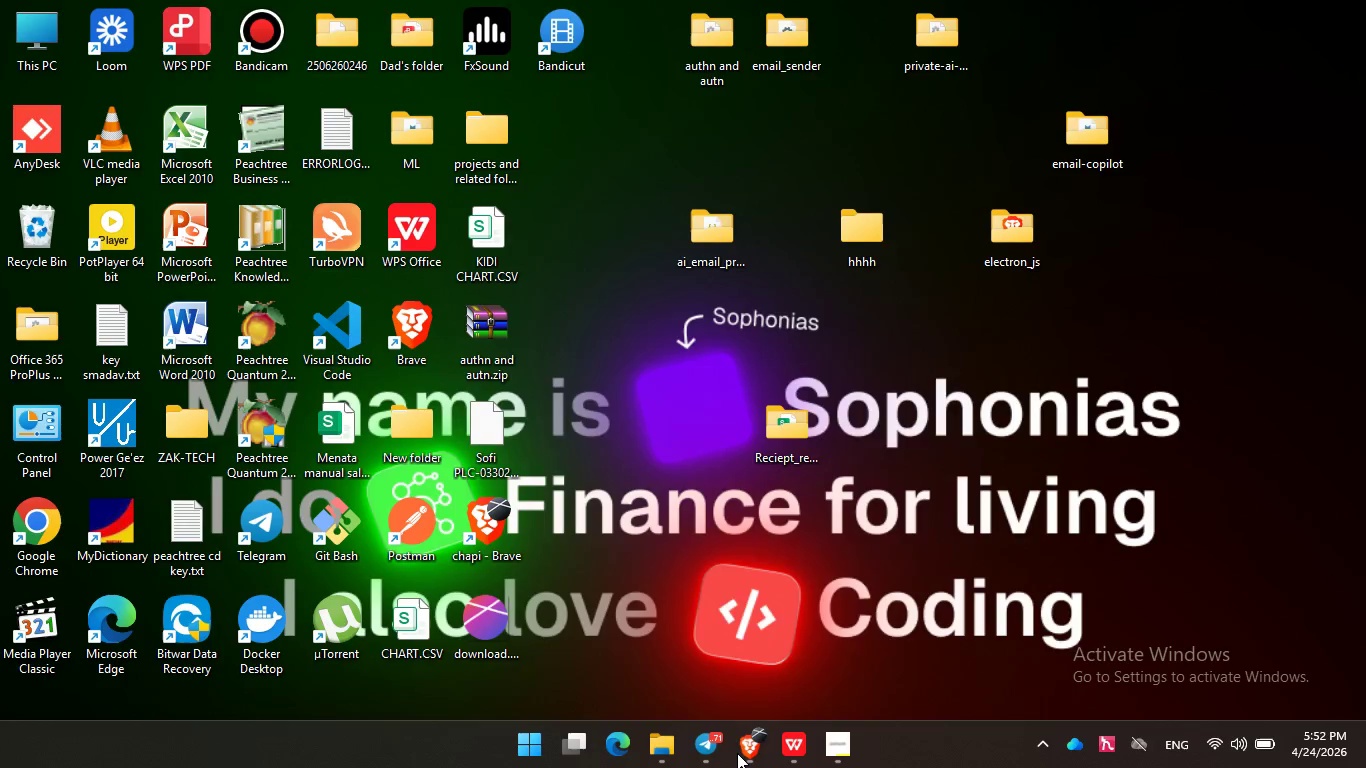 
triple_click([737, 753])
 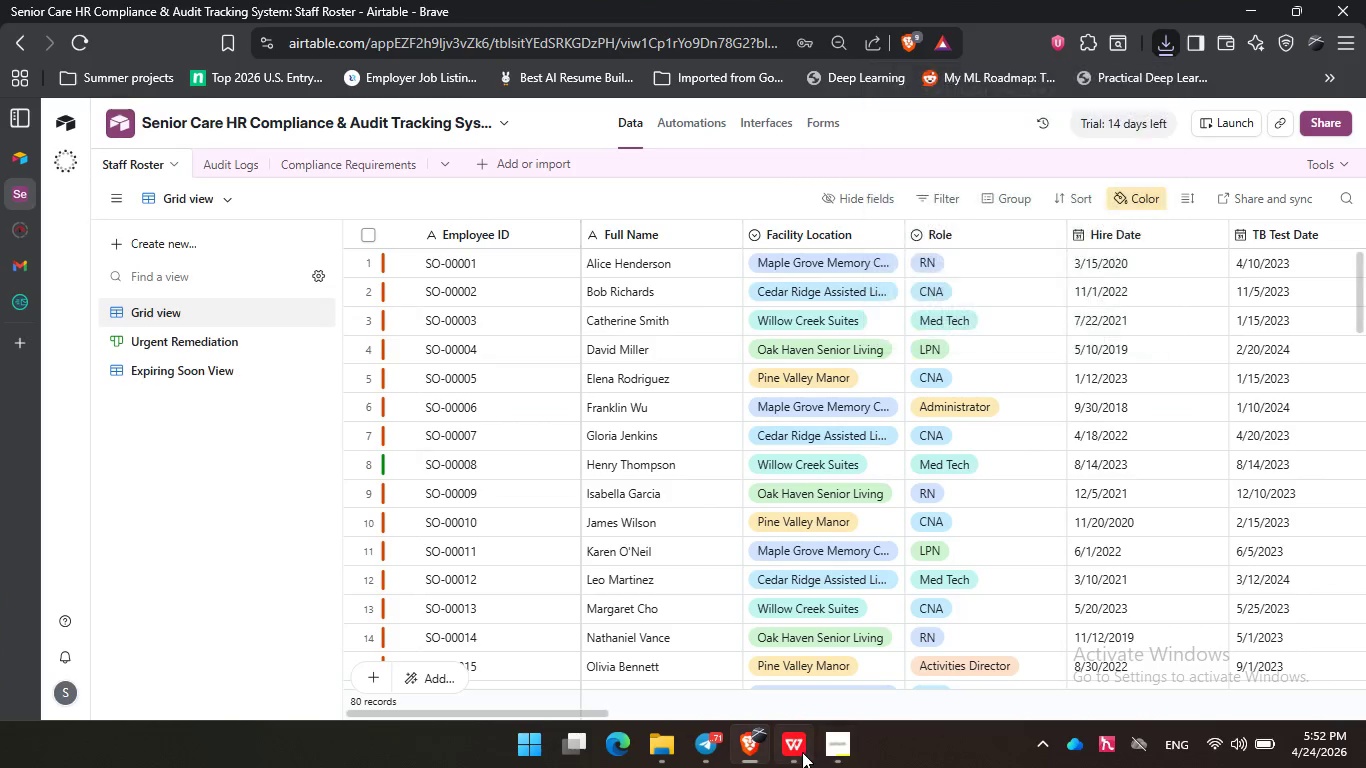 
left_click([795, 752])
 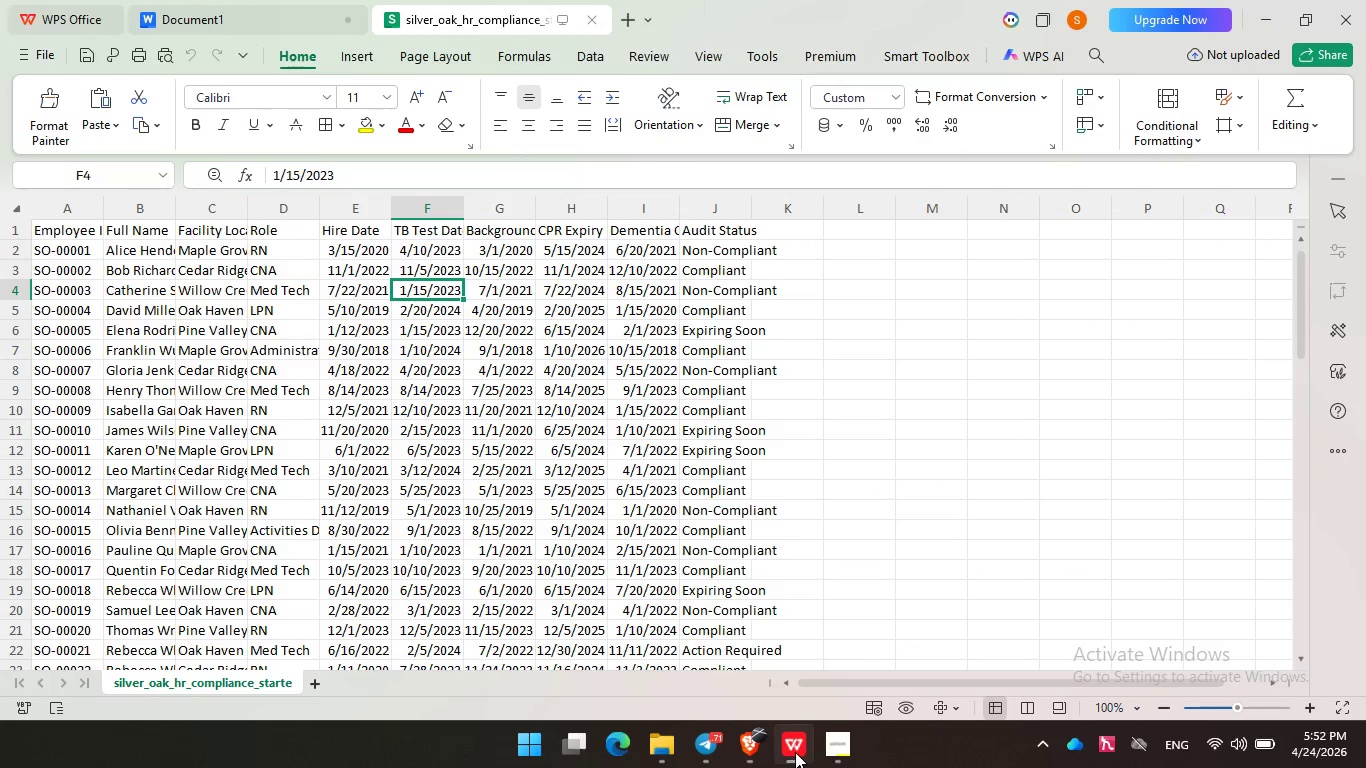 
left_click([795, 752])
 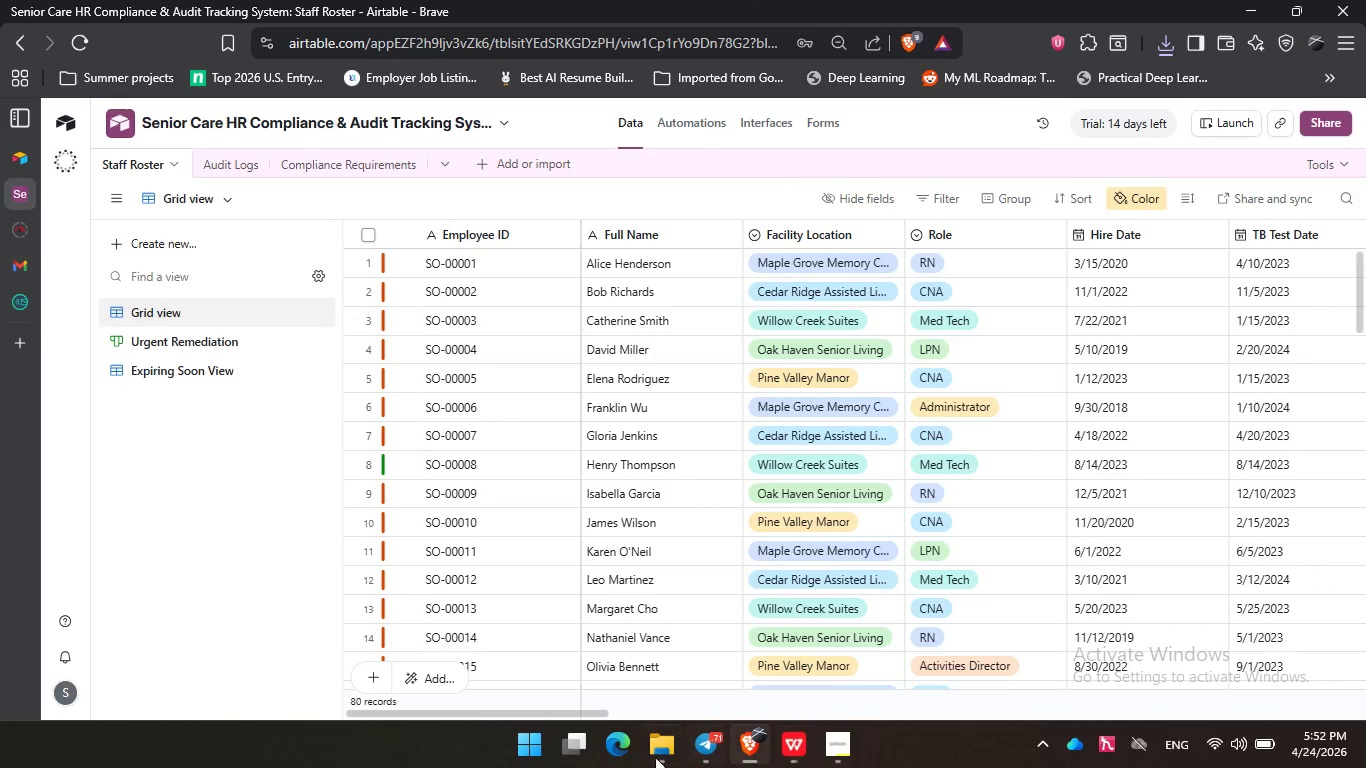 
double_click([646, 757])
 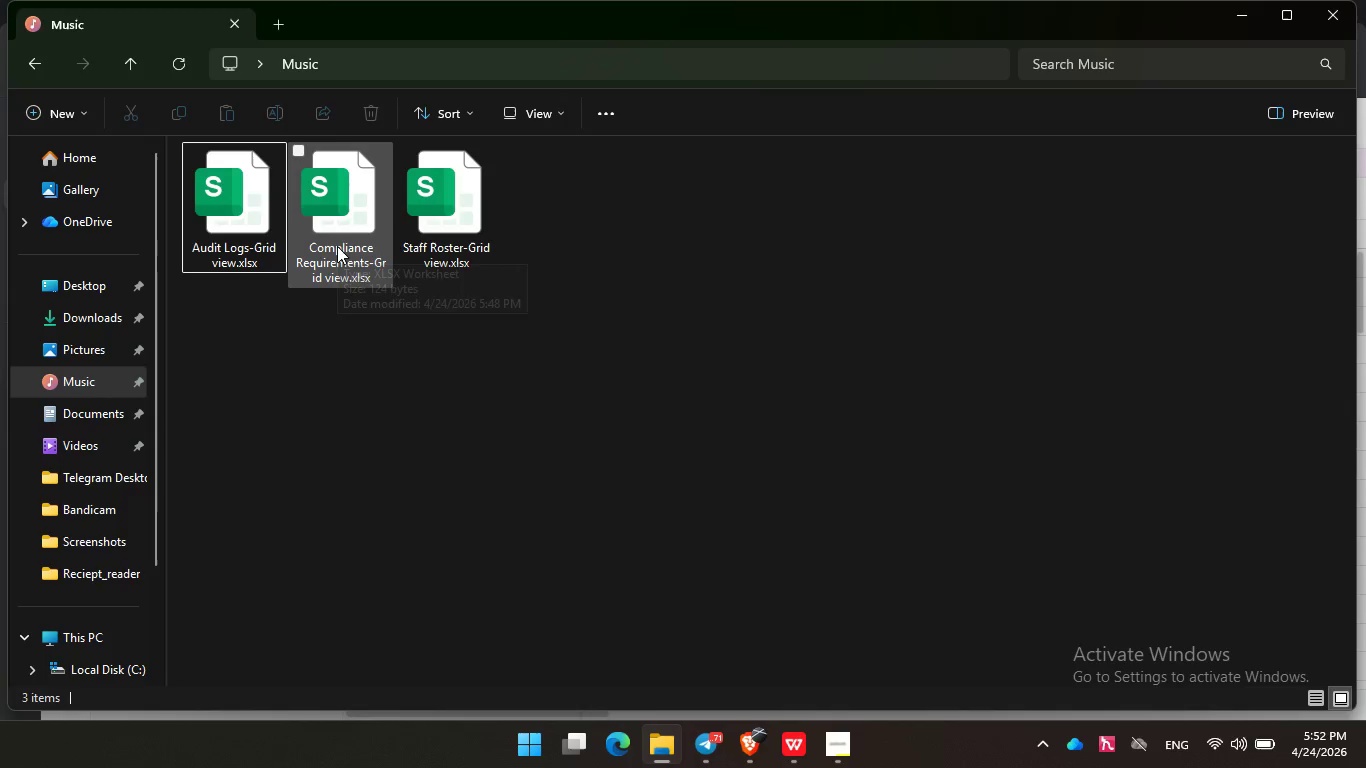 
wait(13.51)
 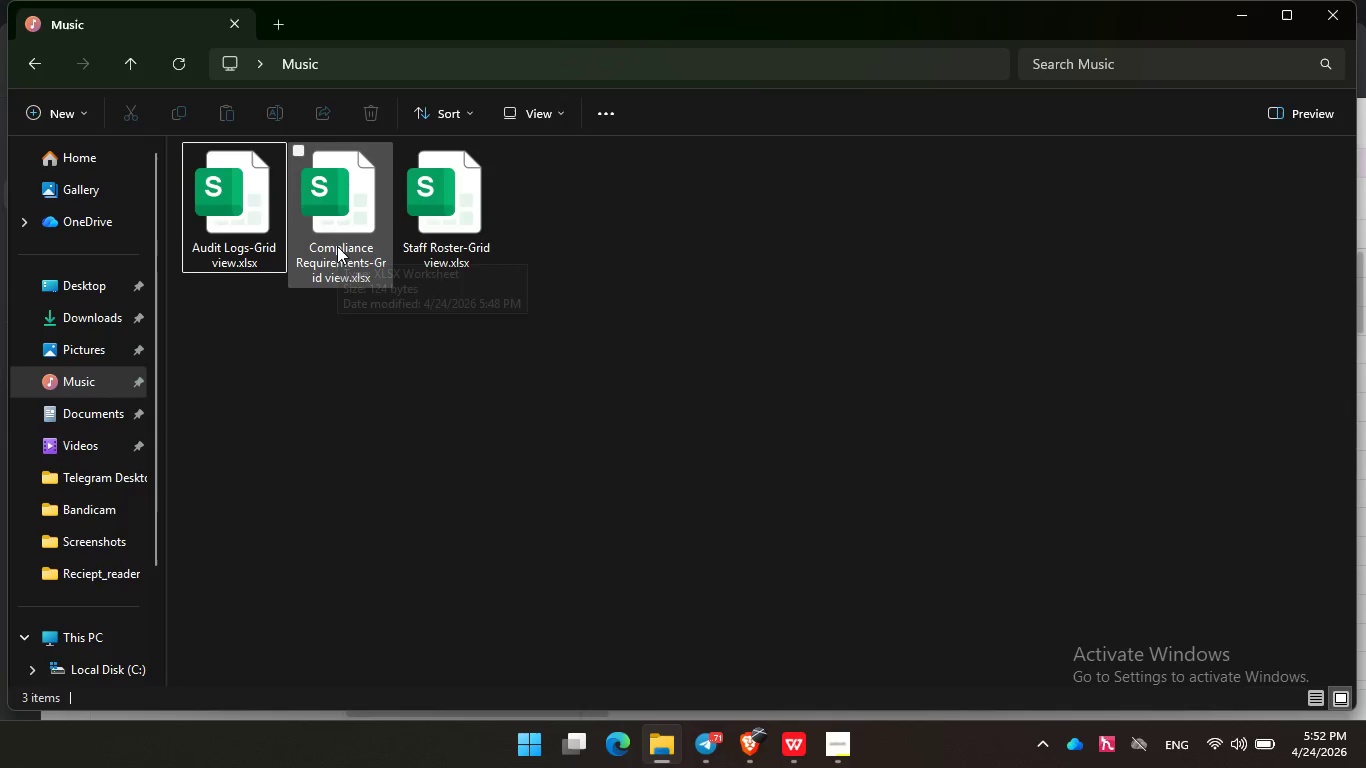 
mouse_move([444, 256])
 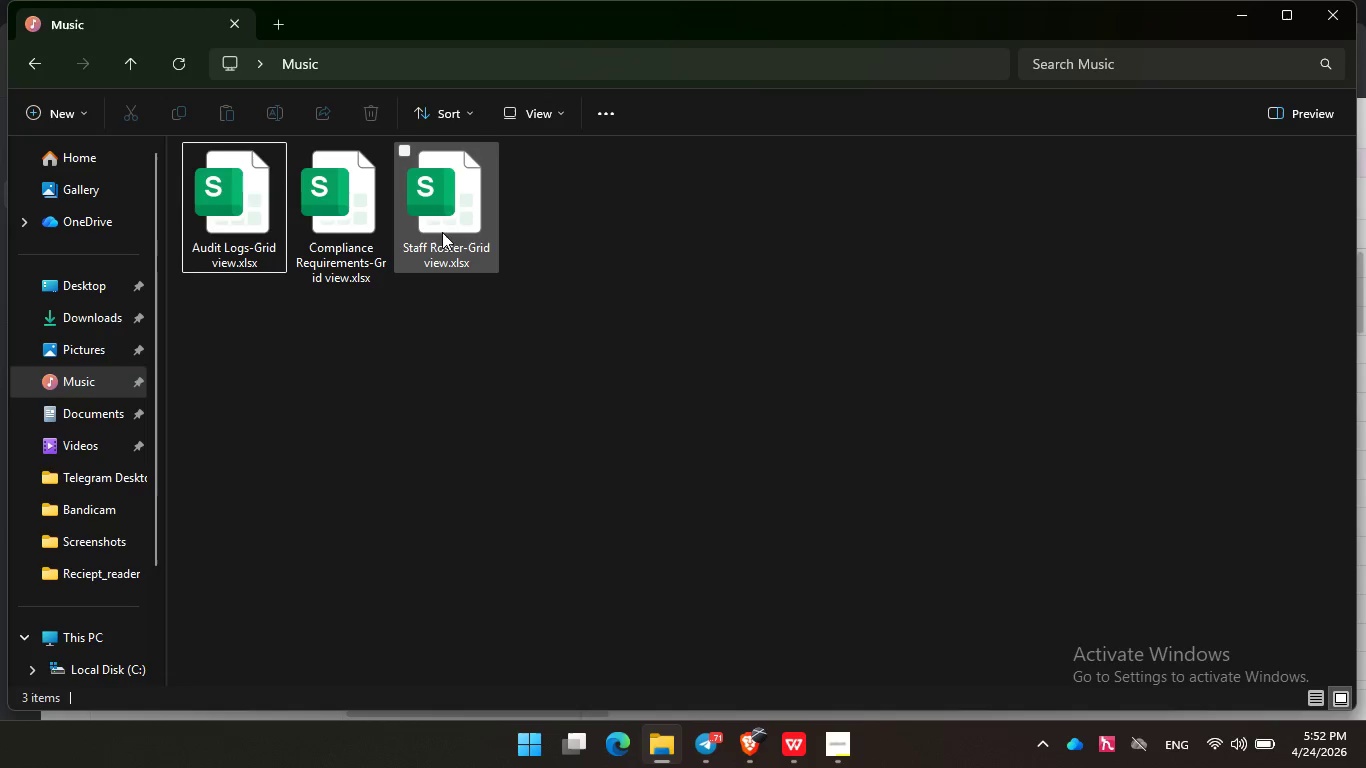 
double_click([440, 233])
 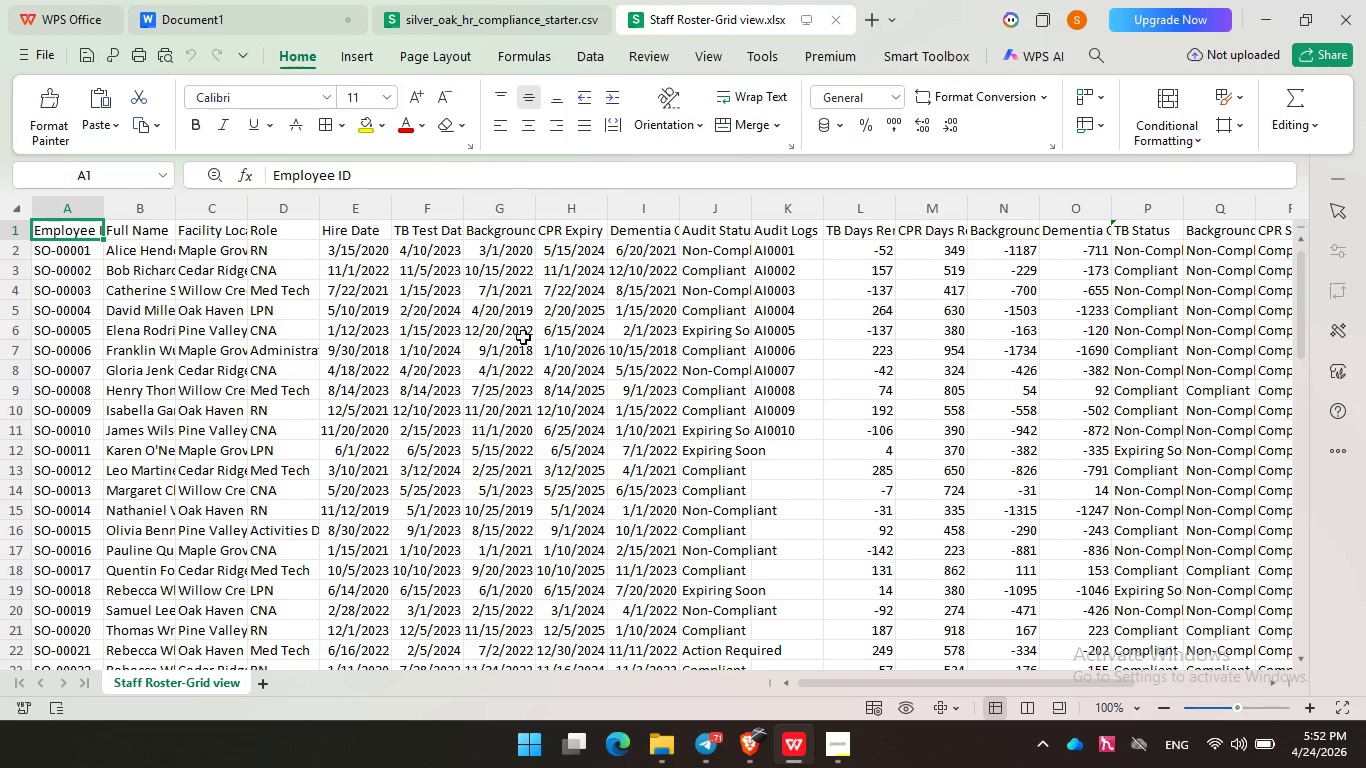 
scroll: coordinate [695, 478], scroll_direction: down, amount: 21.0
 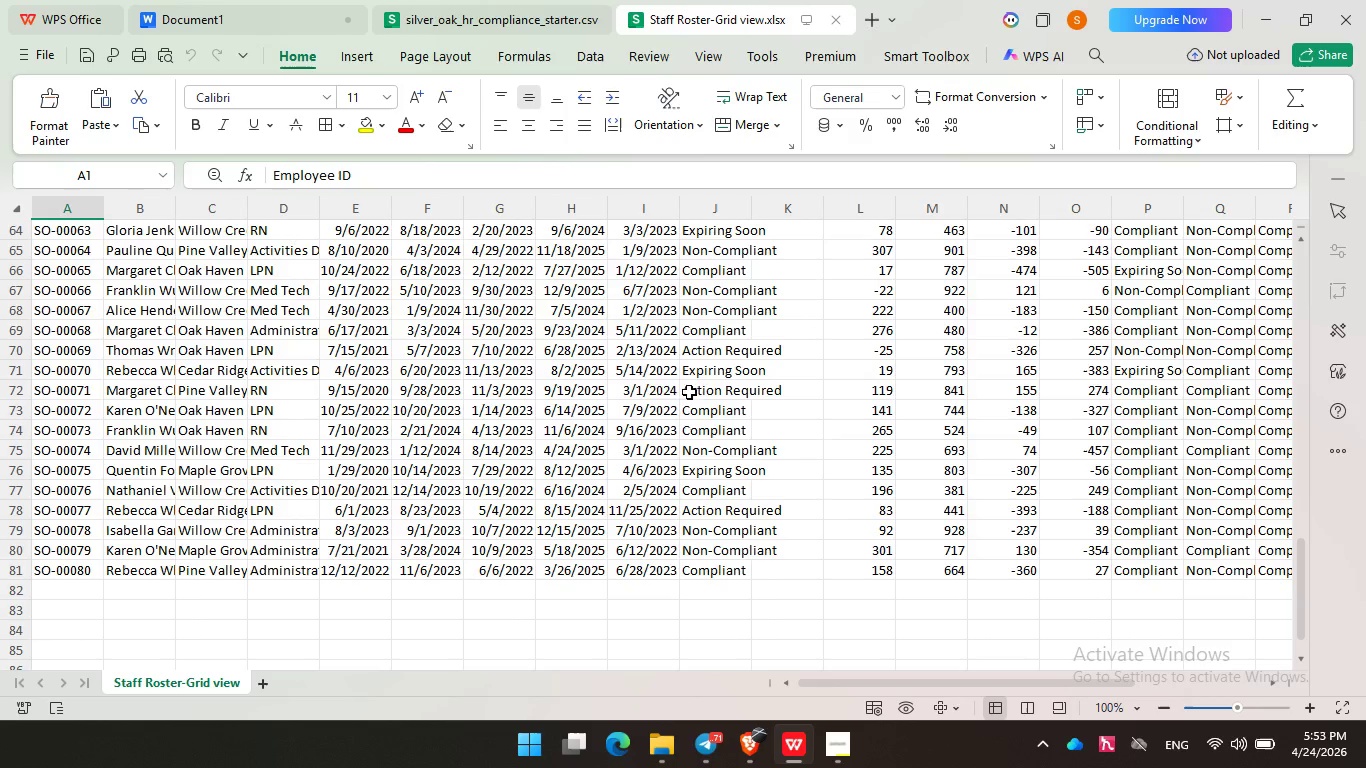 
scroll: coordinate [653, 404], scroll_direction: up, amount: 23.0
 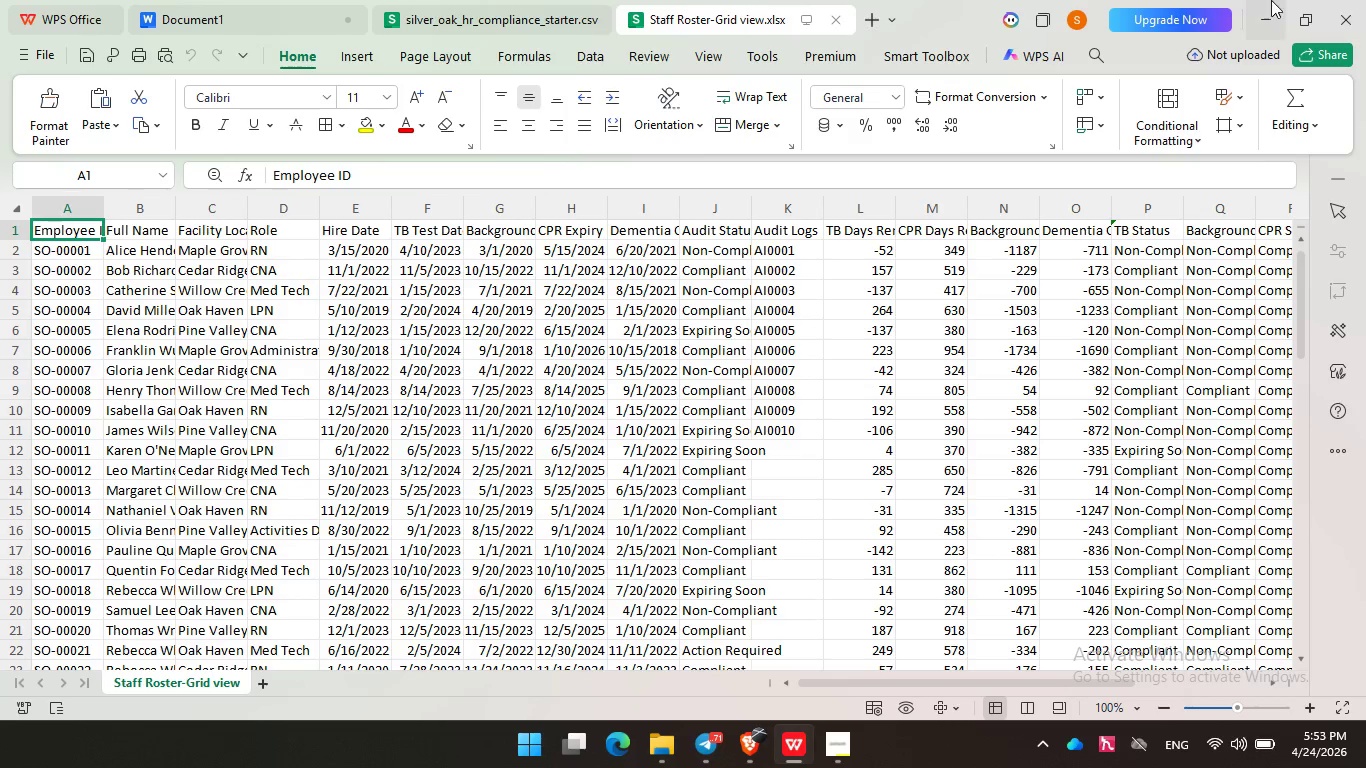 
left_click([1252, 15])
 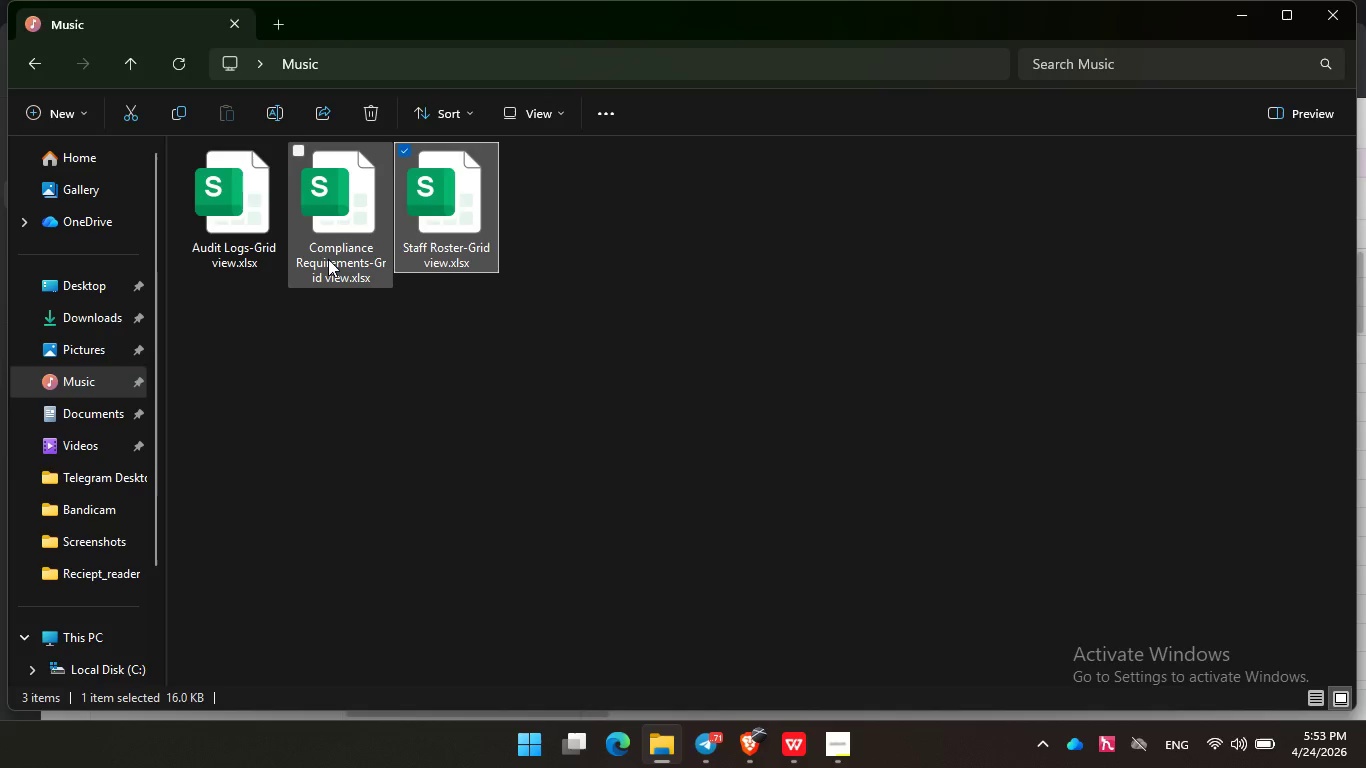 
double_click([328, 259])
 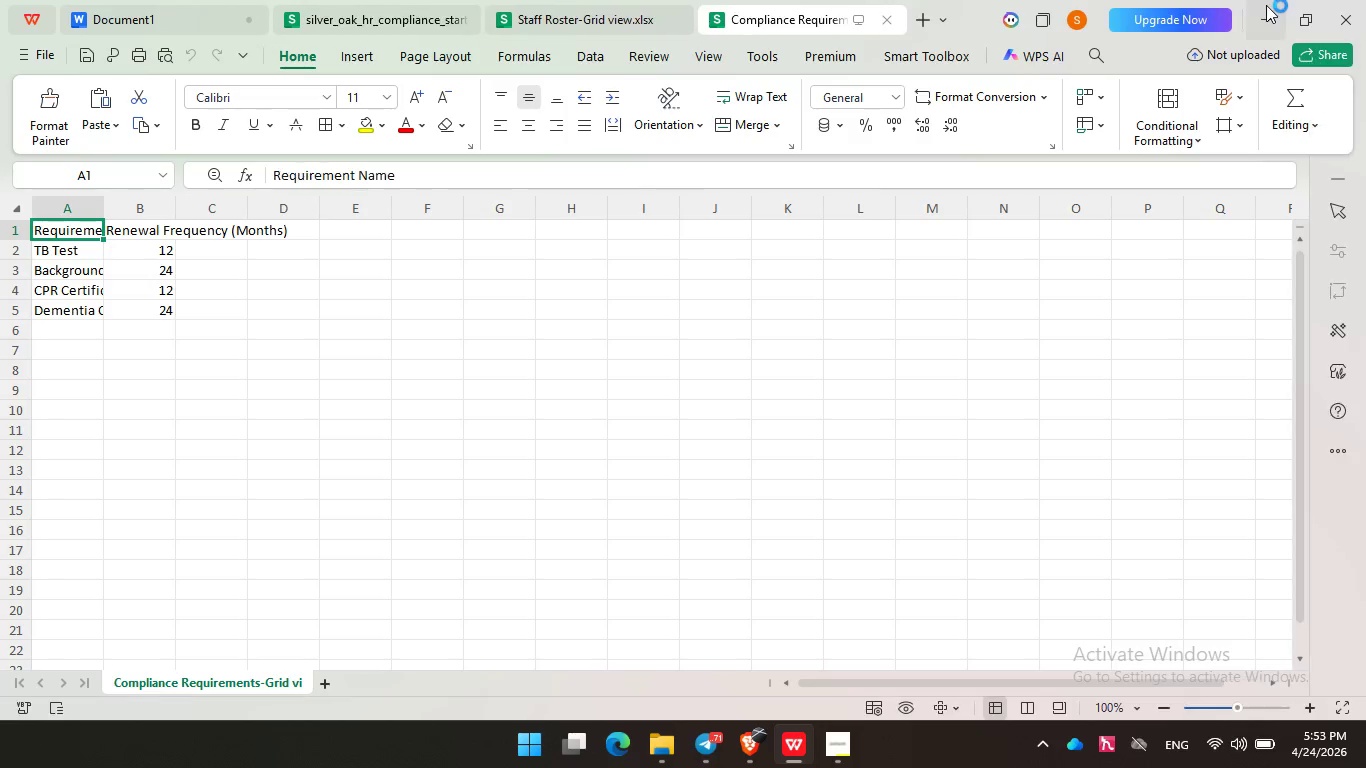 
left_click([1261, 16])
 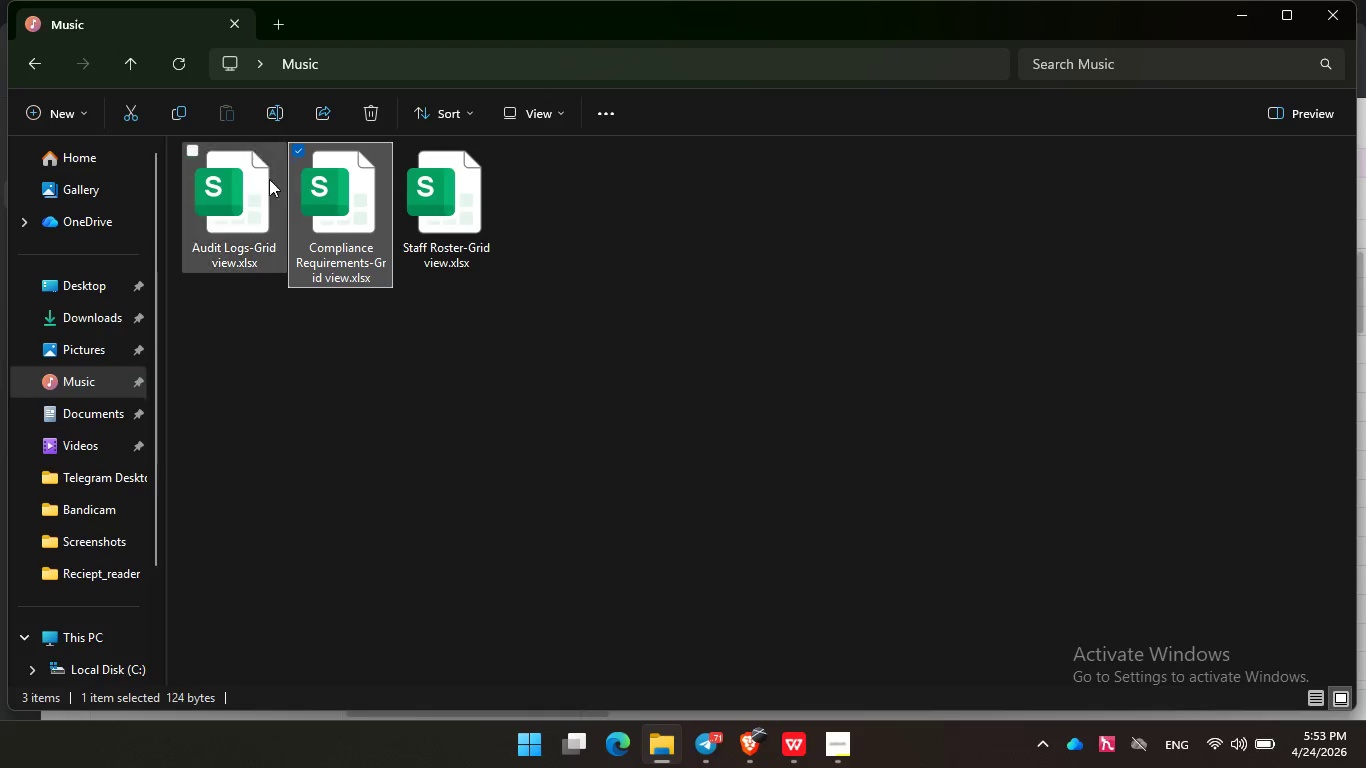 
double_click([250, 188])
 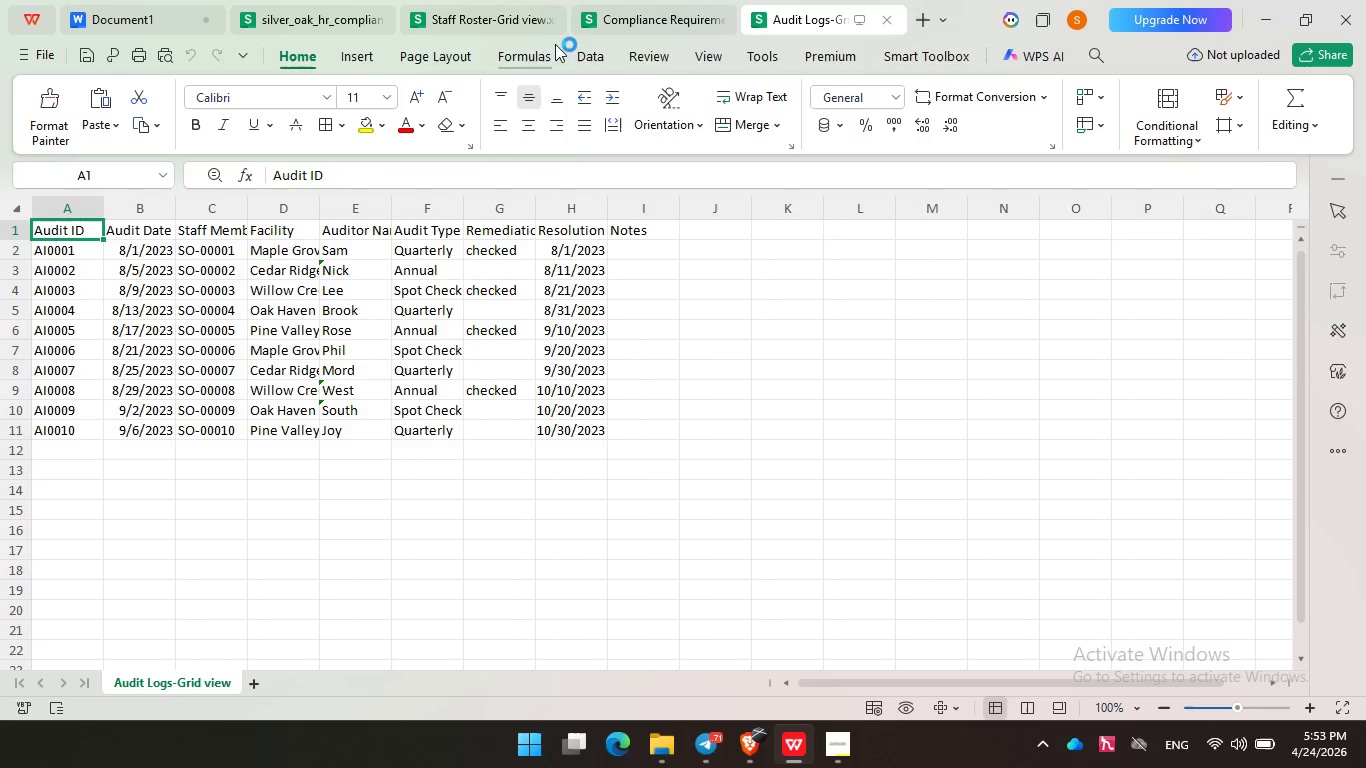 
left_click([438, 12])
 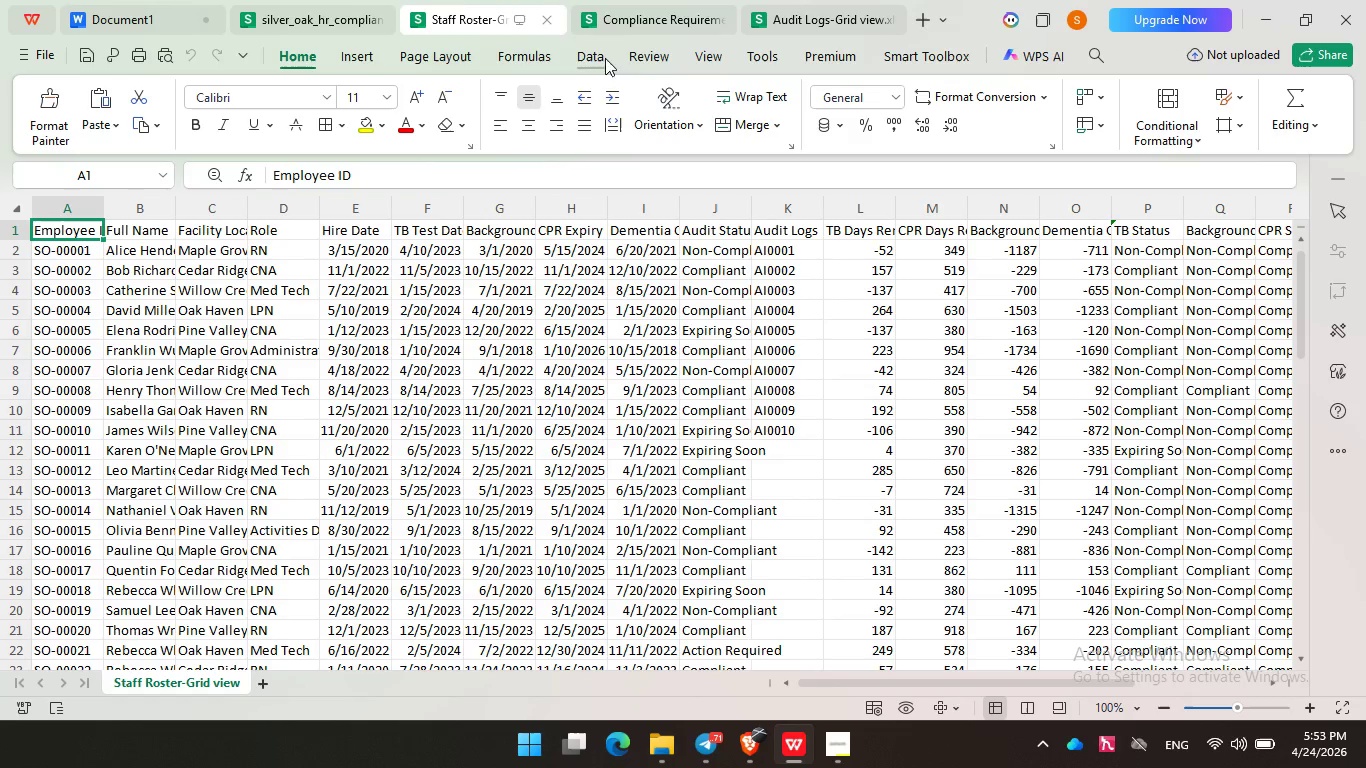 
left_click([635, 14])
 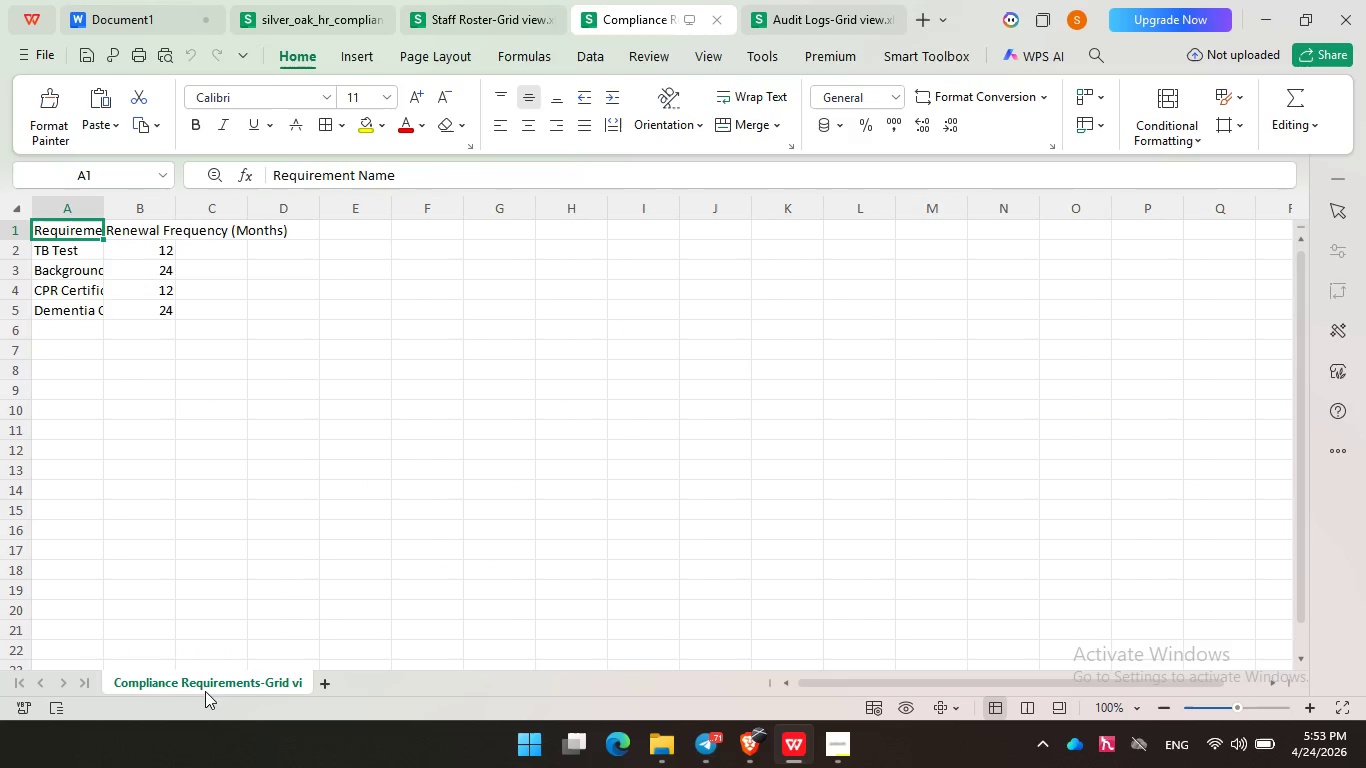 
double_click([207, 679])
 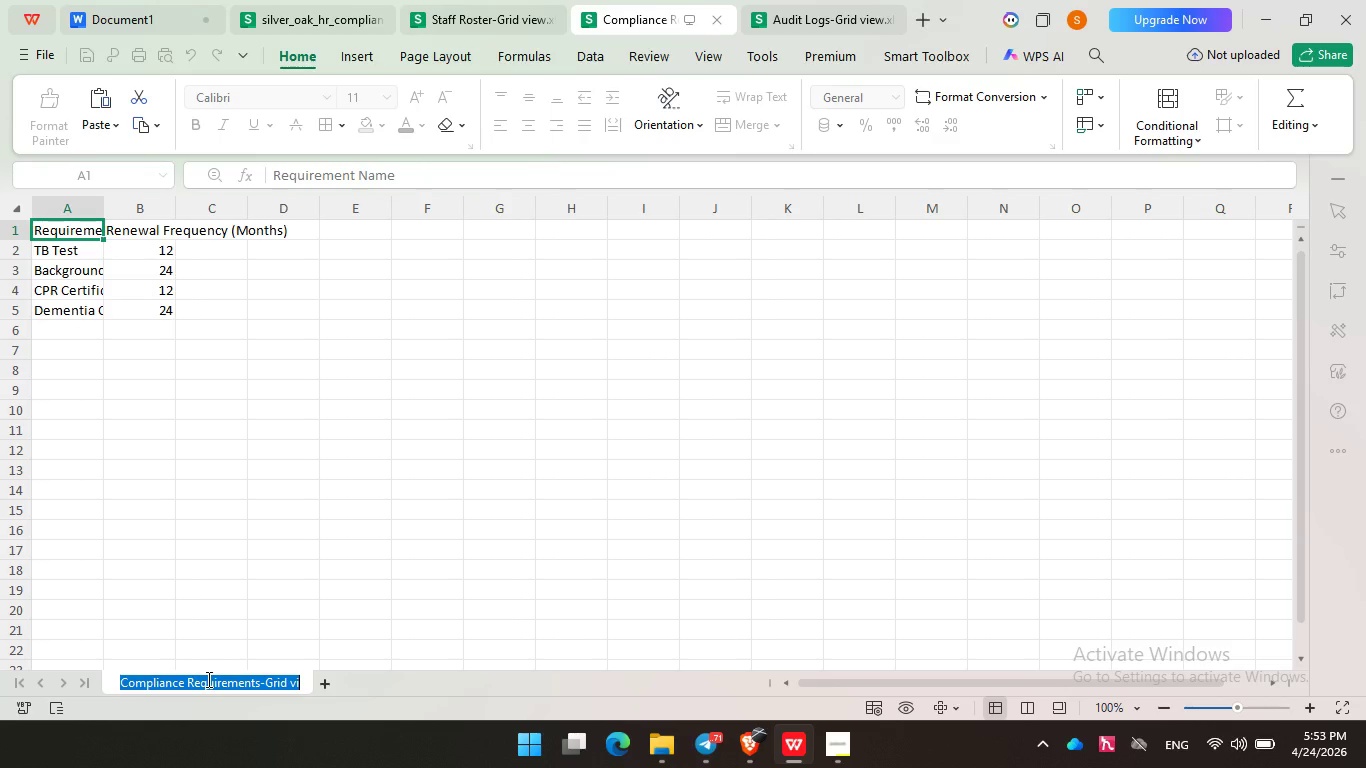 
key(Control+C)
 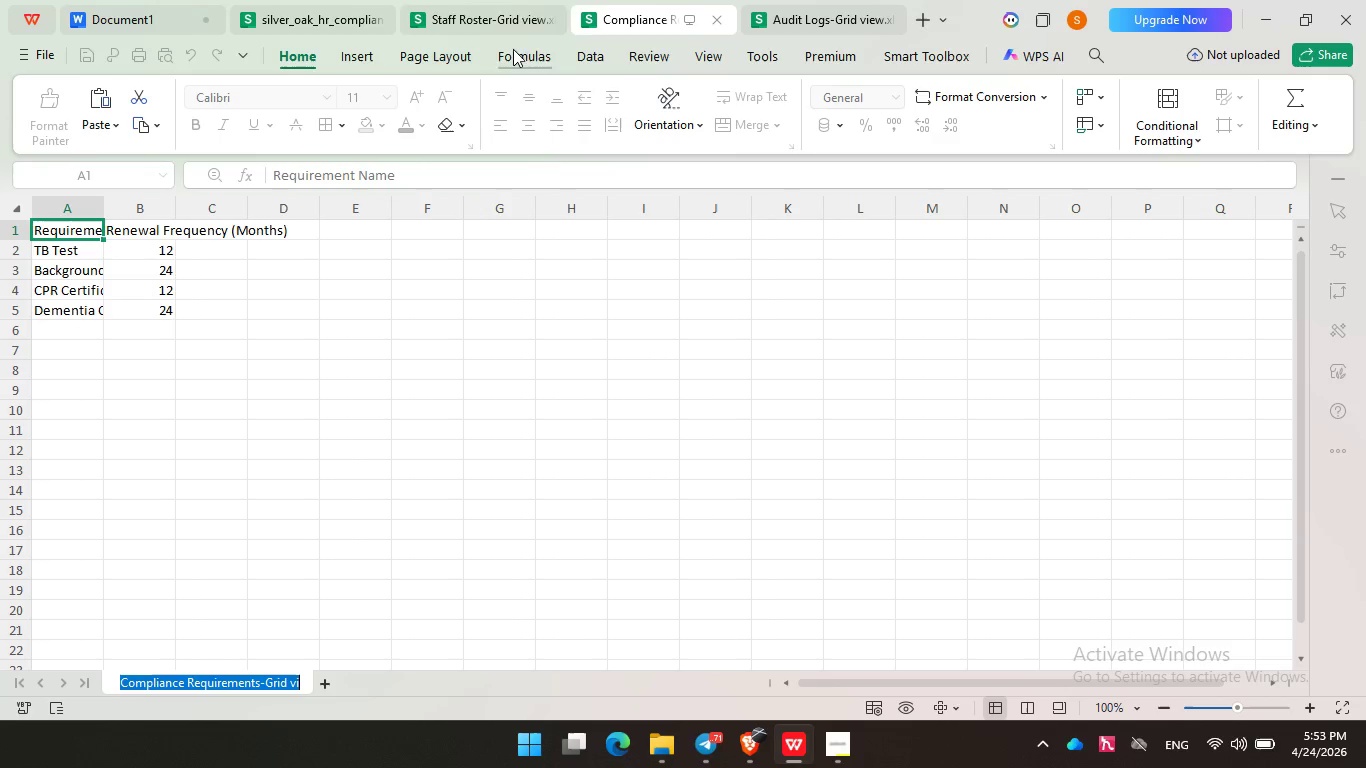 
wait(6.0)
 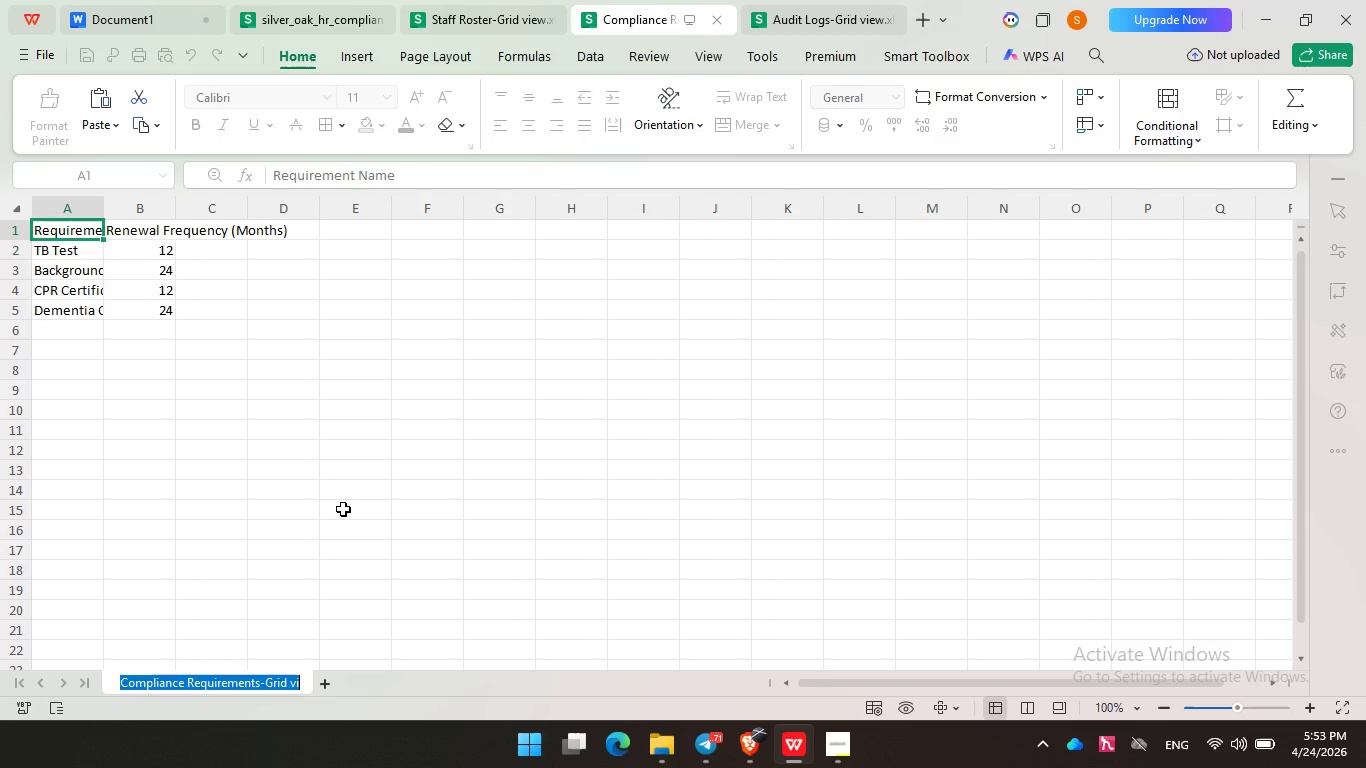 
left_click([266, 498])
 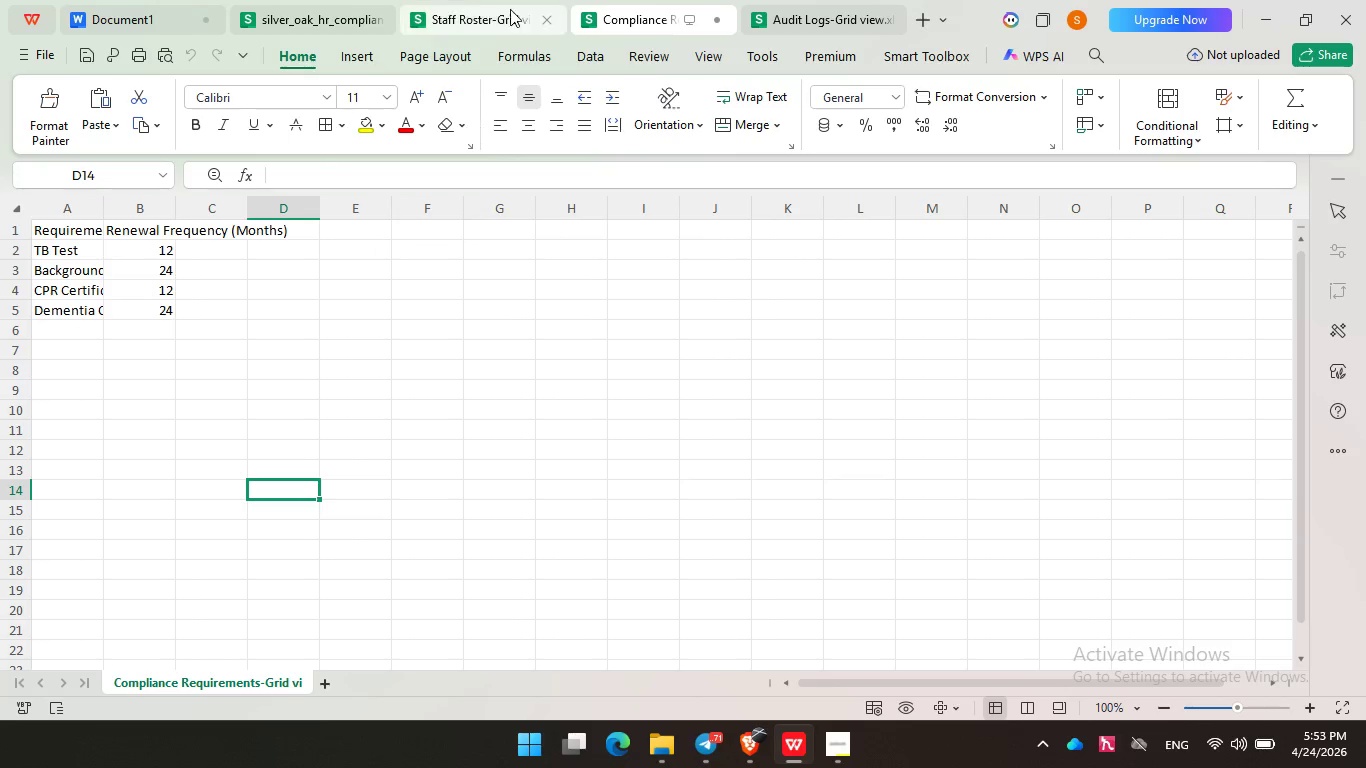 
left_click([474, 10])
 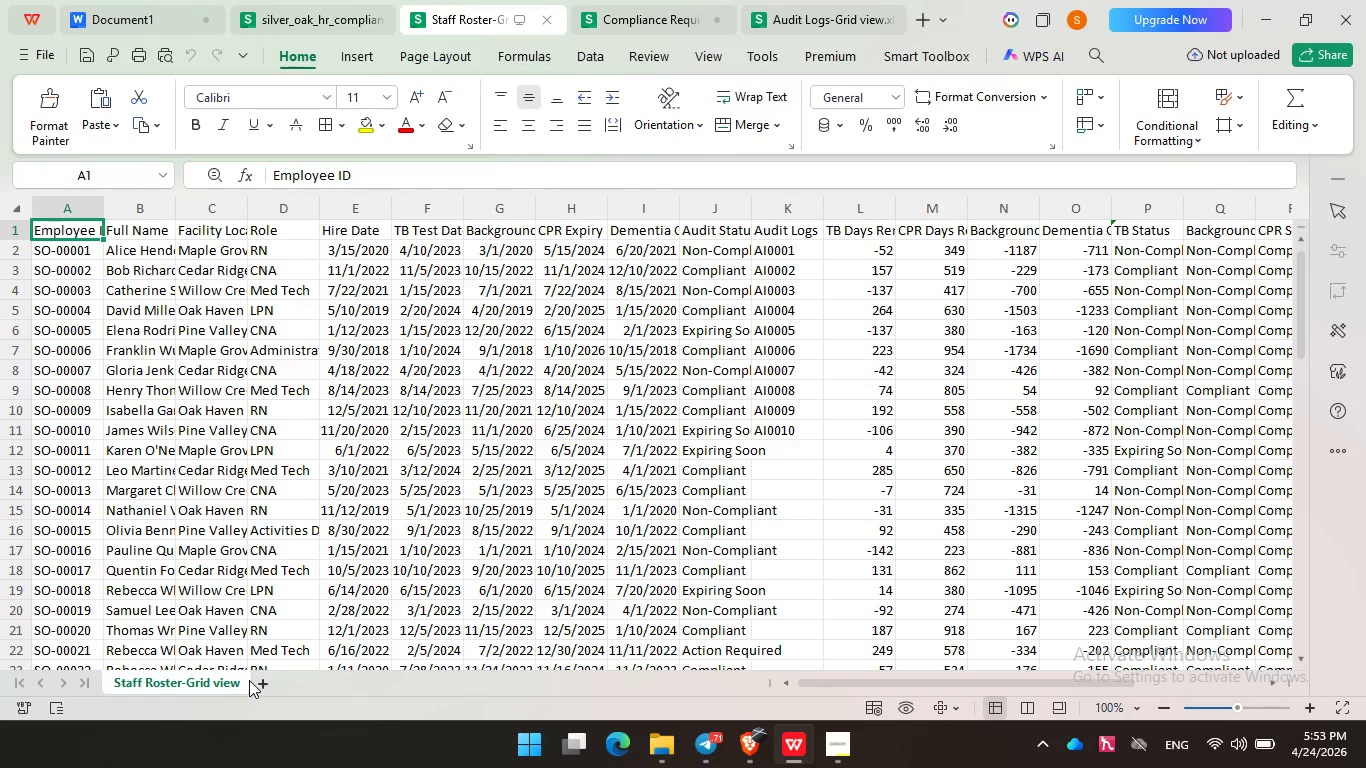 
left_click([258, 681])
 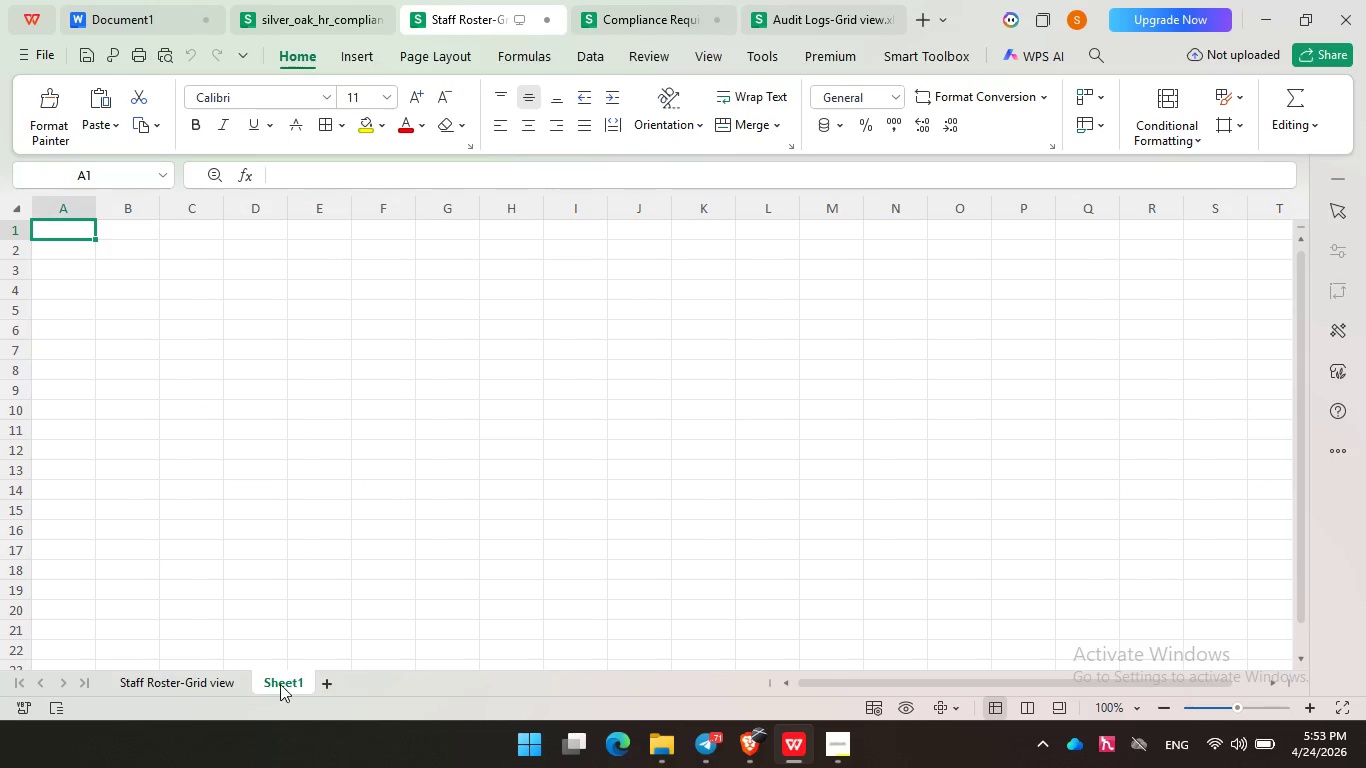 
double_click([280, 684])
 